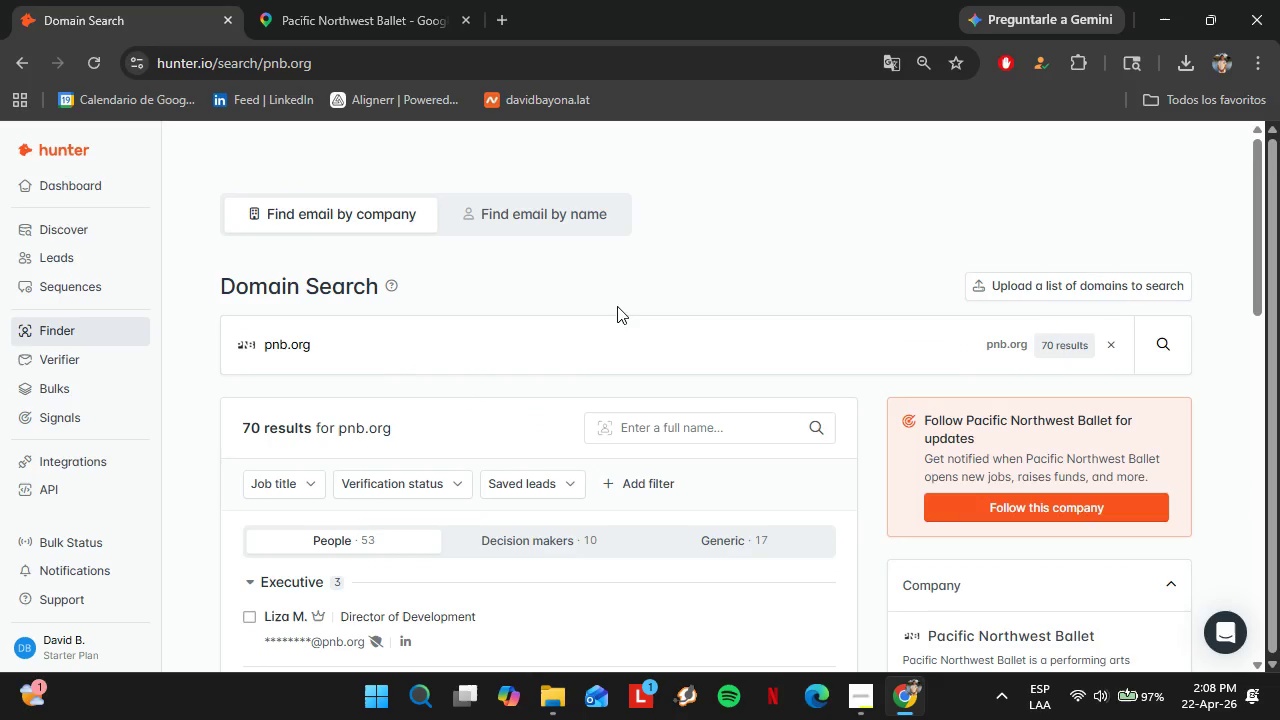 
scroll: coordinate [481, 421], scroll_direction: down, amount: 3.0
 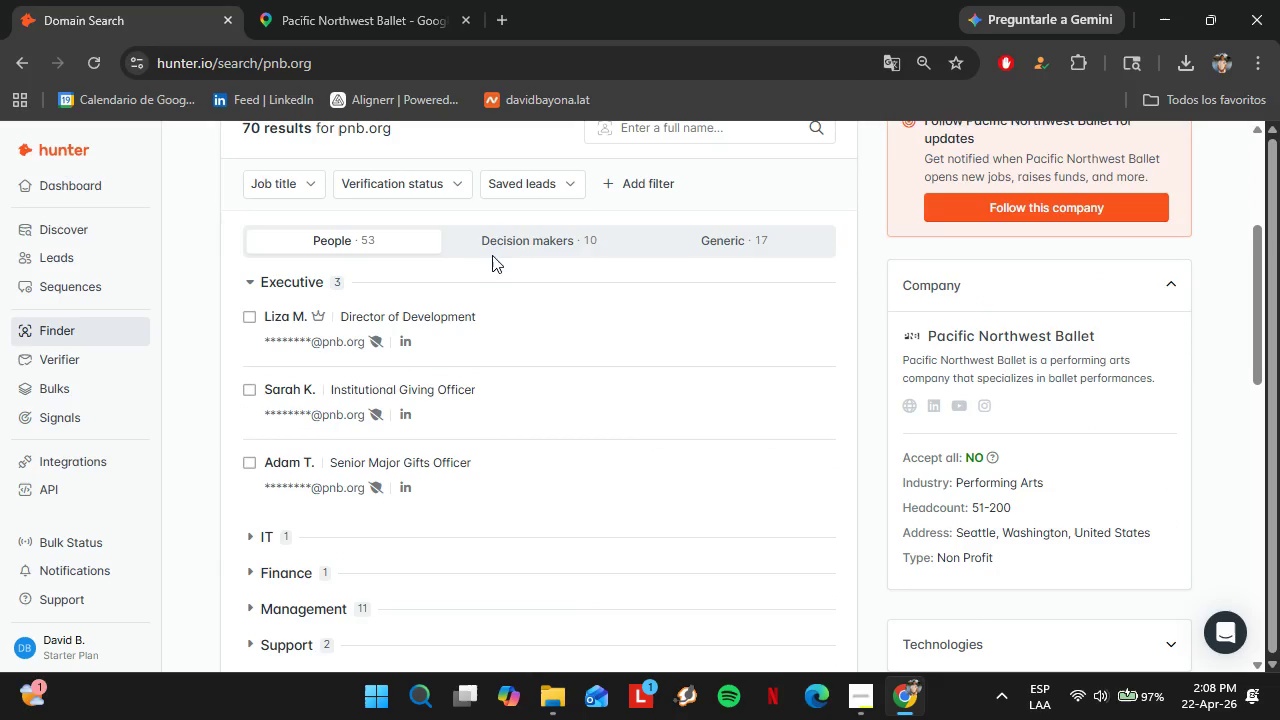 
left_click([499, 243])
 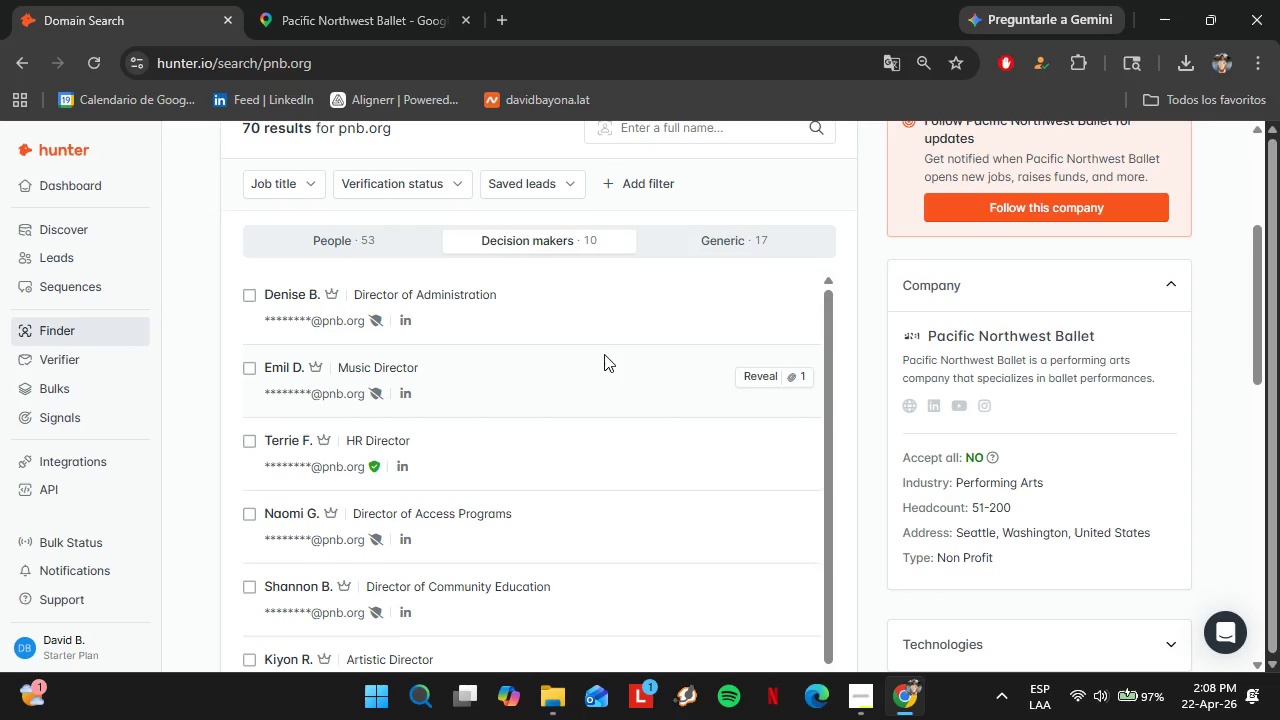 
scroll: coordinate [539, 436], scroll_direction: down, amount: 4.0
 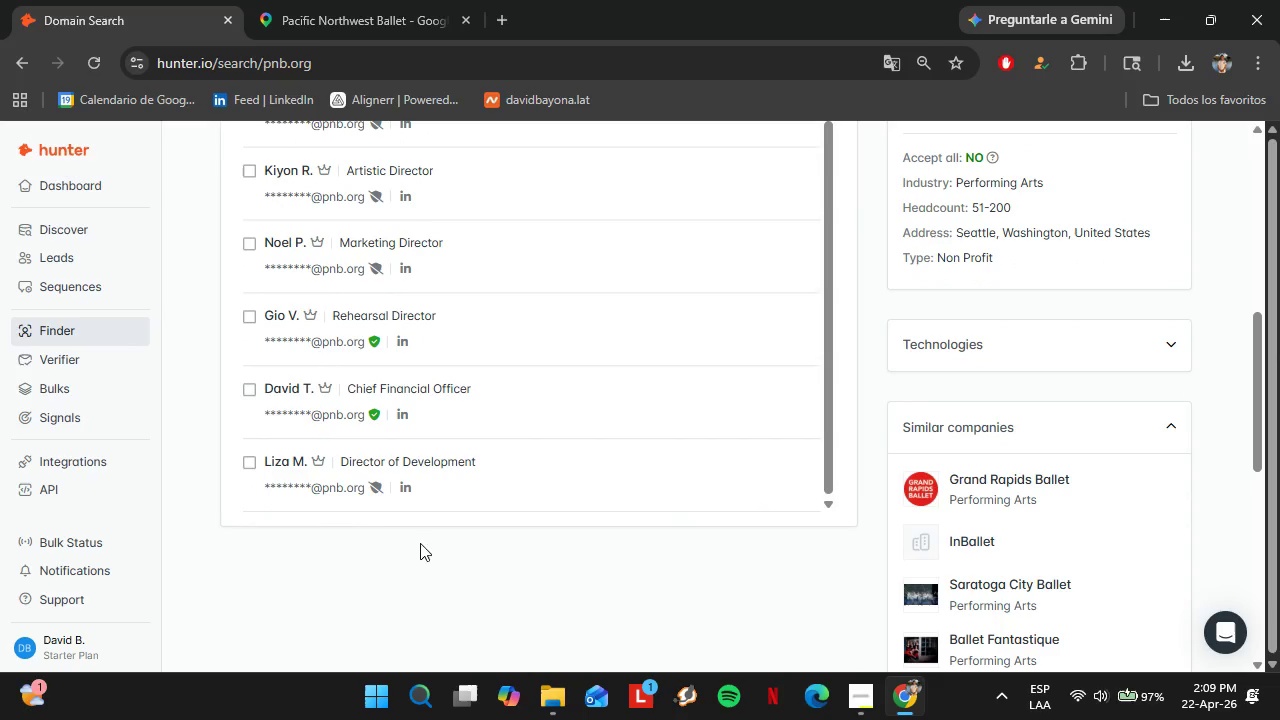 
scroll: coordinate [218, 503], scroll_direction: up, amount: 4.0
 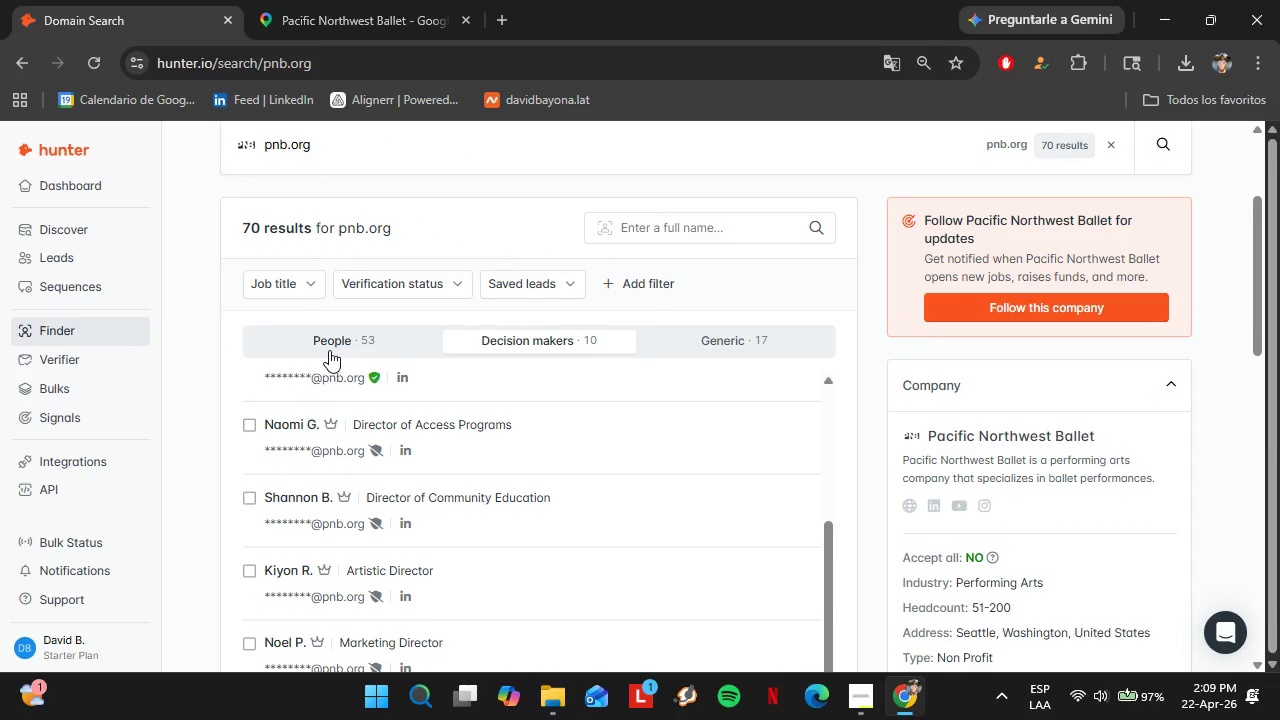 
left_click([329, 349])
 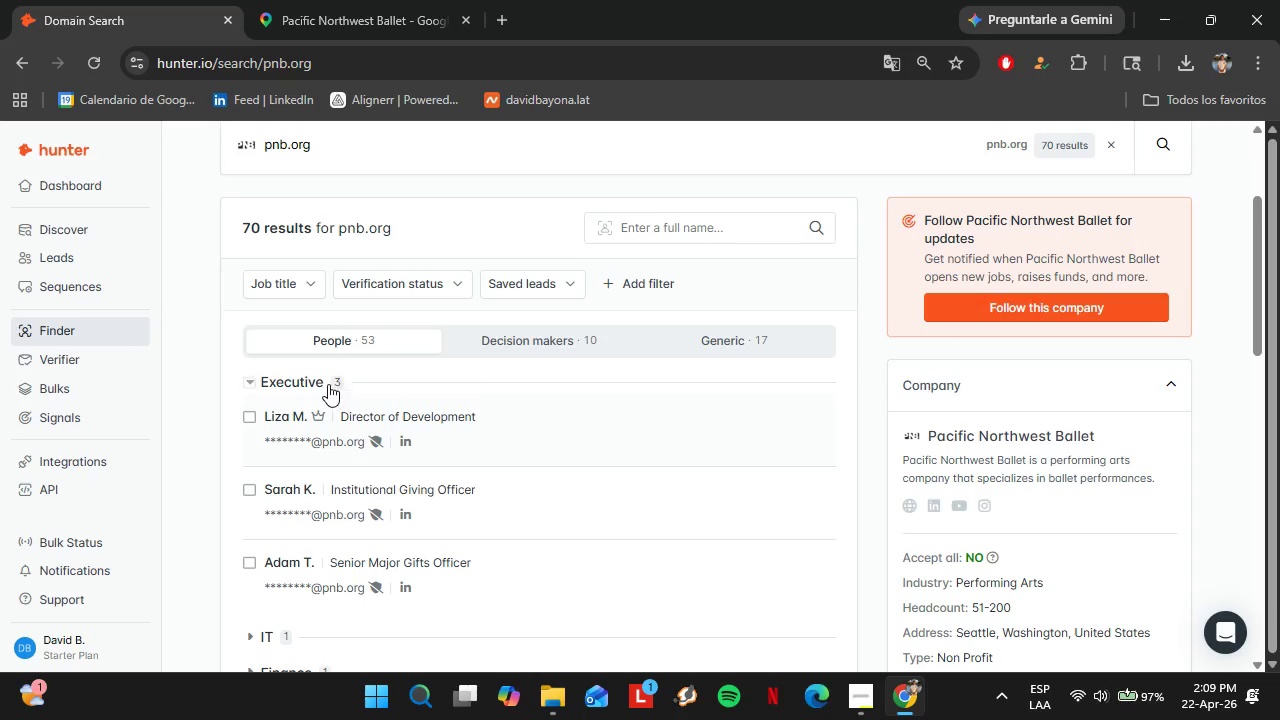 
left_click([318, 375])
 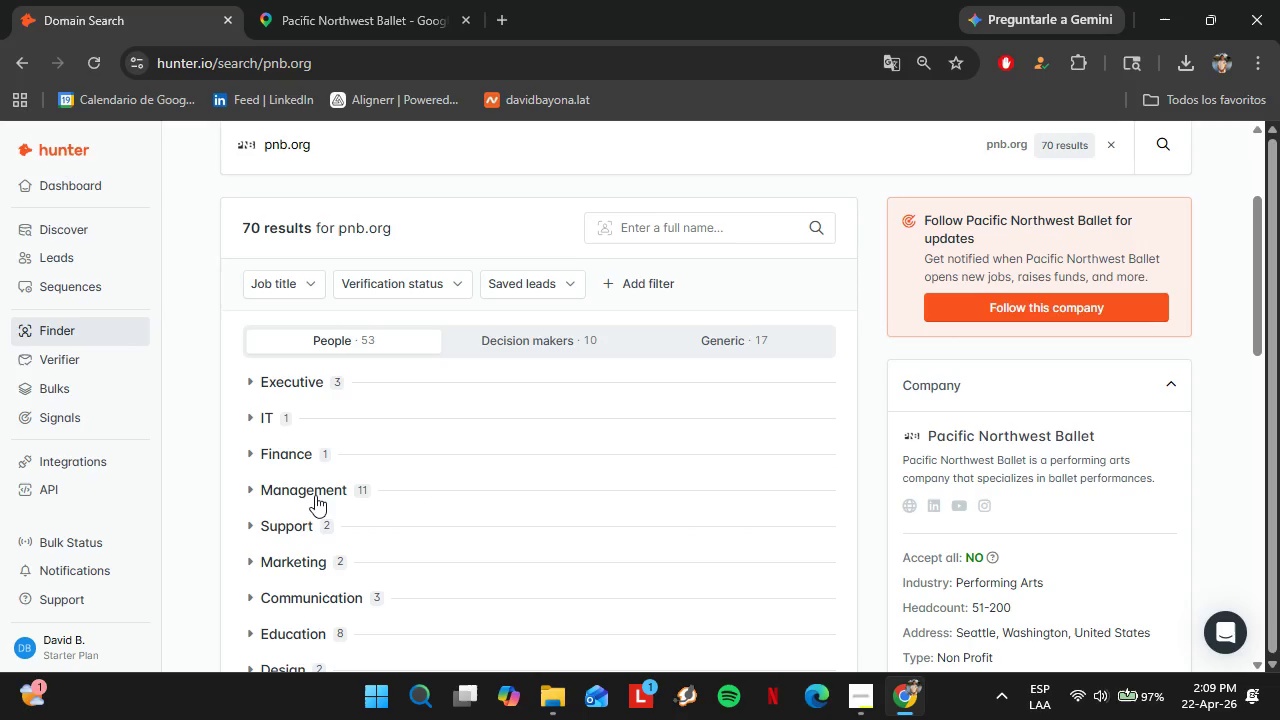 
left_click([314, 497])
 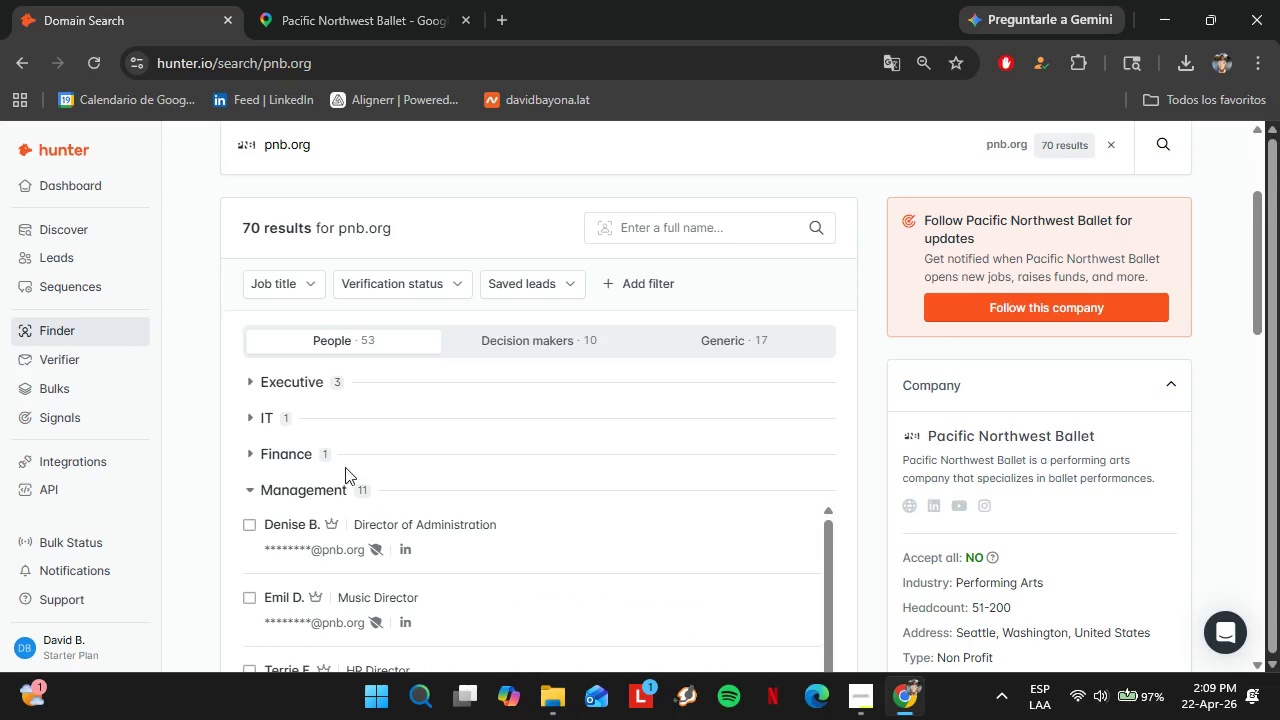 
scroll: coordinate [537, 430], scroll_direction: down, amount: 5.0
 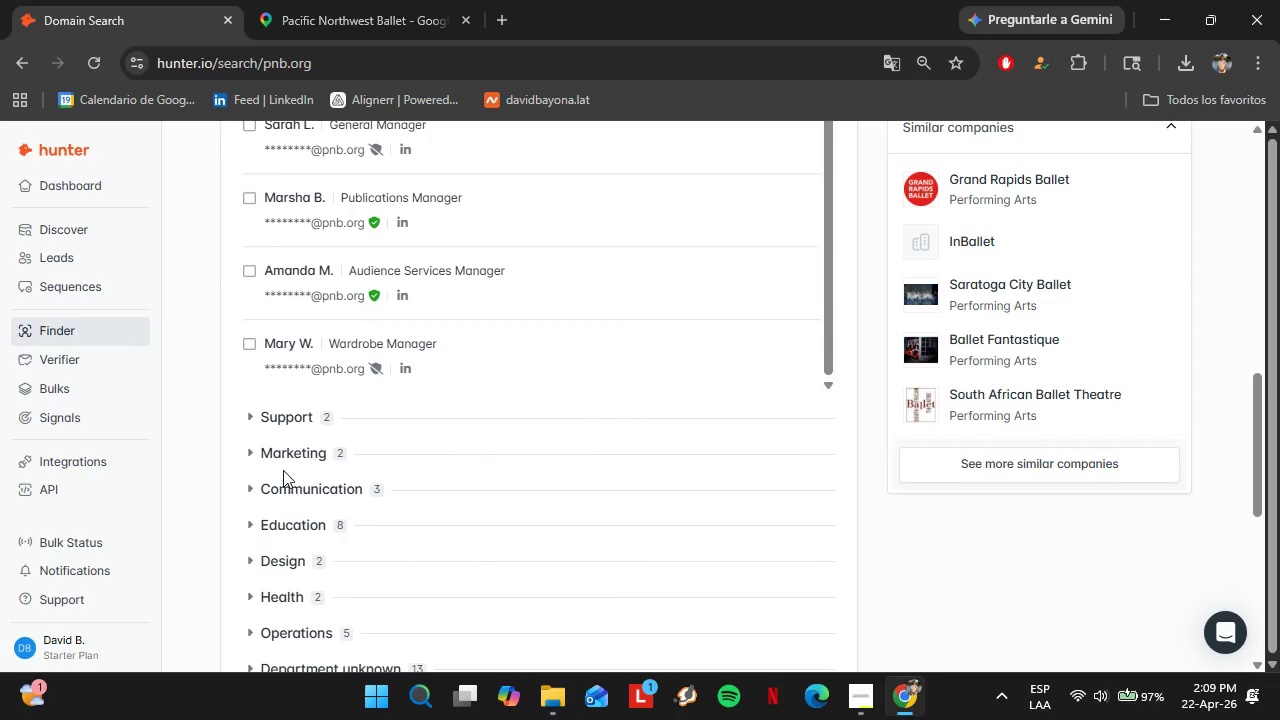 
left_click([287, 453])
 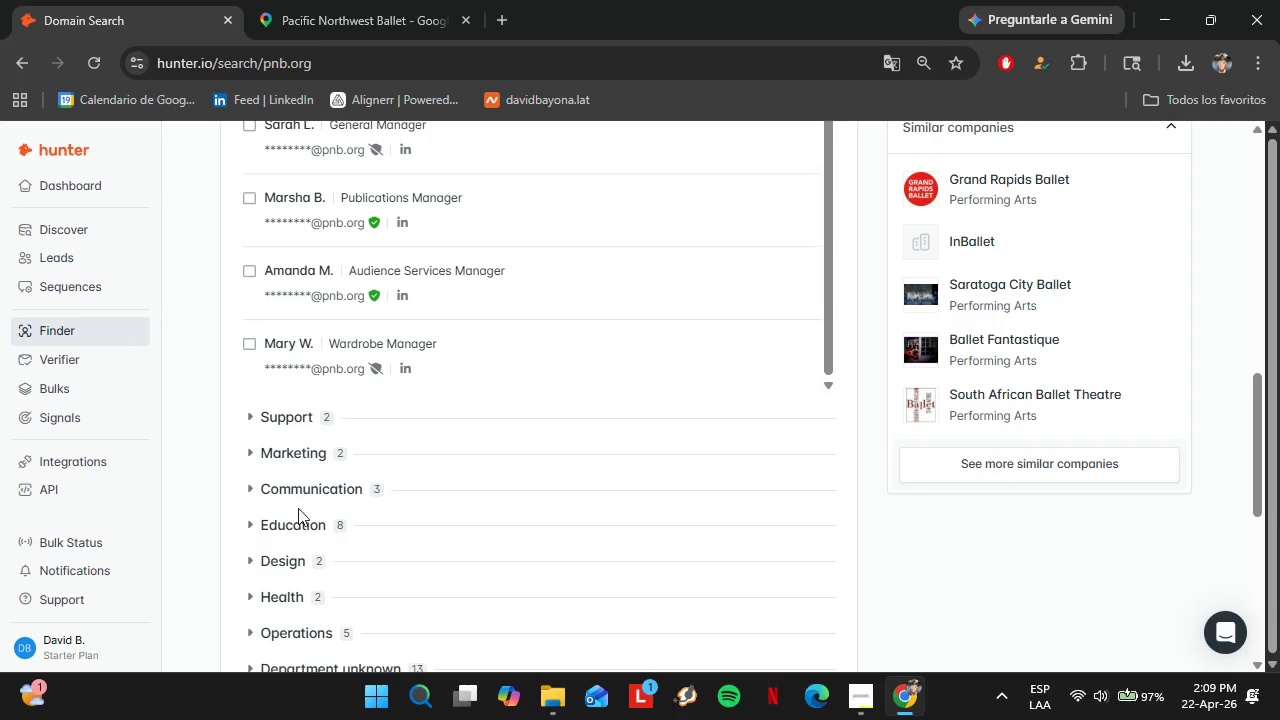 
left_click([292, 499])
 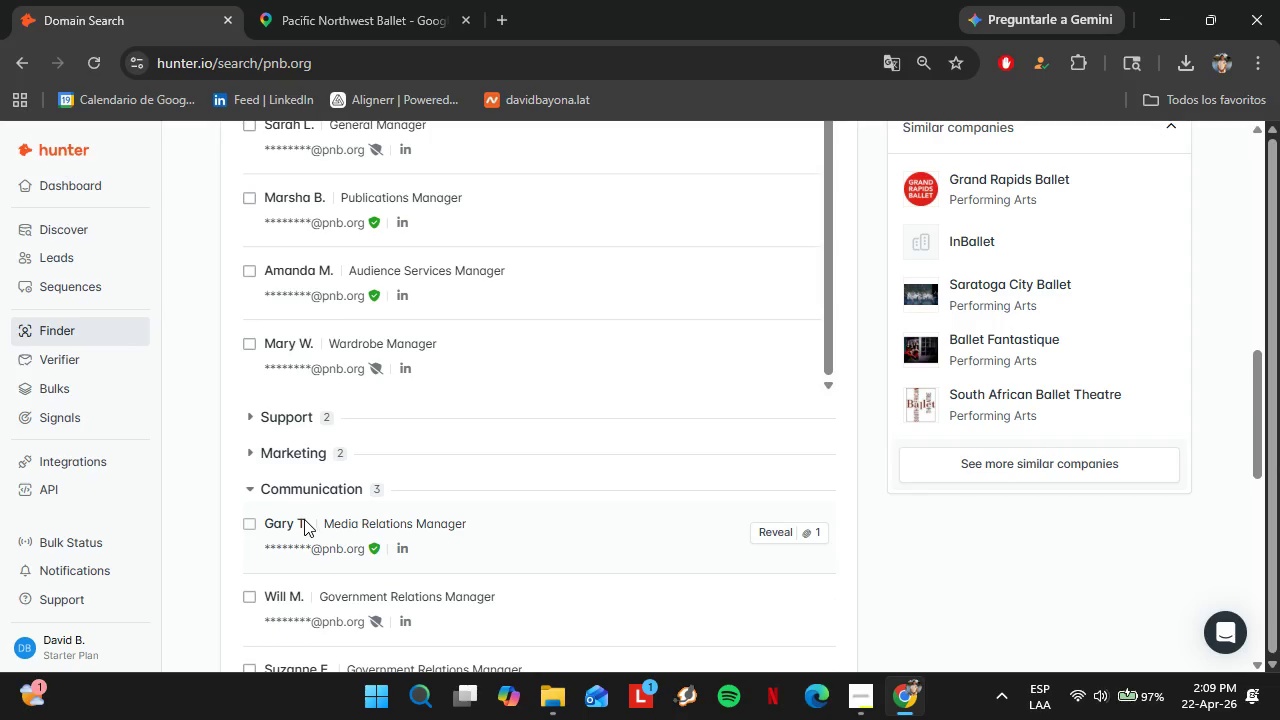 
left_click([299, 491])
 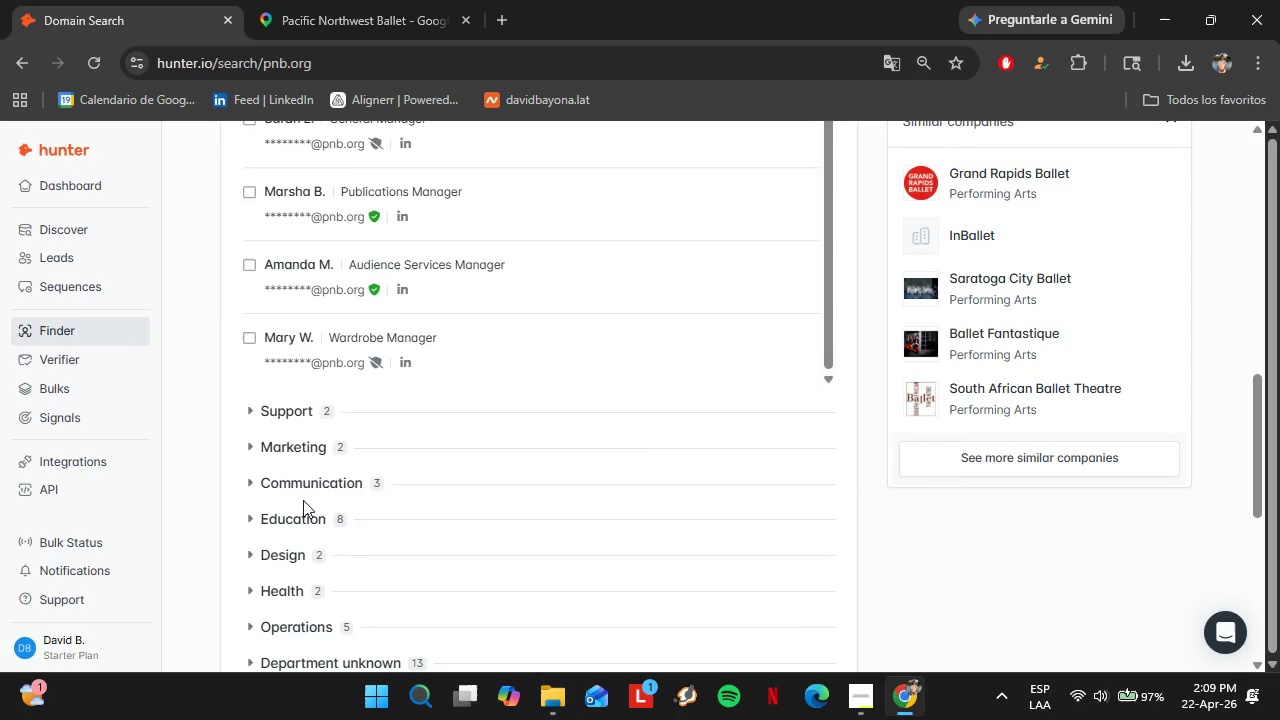 
scroll: coordinate [303, 499], scroll_direction: down, amount: 2.0
 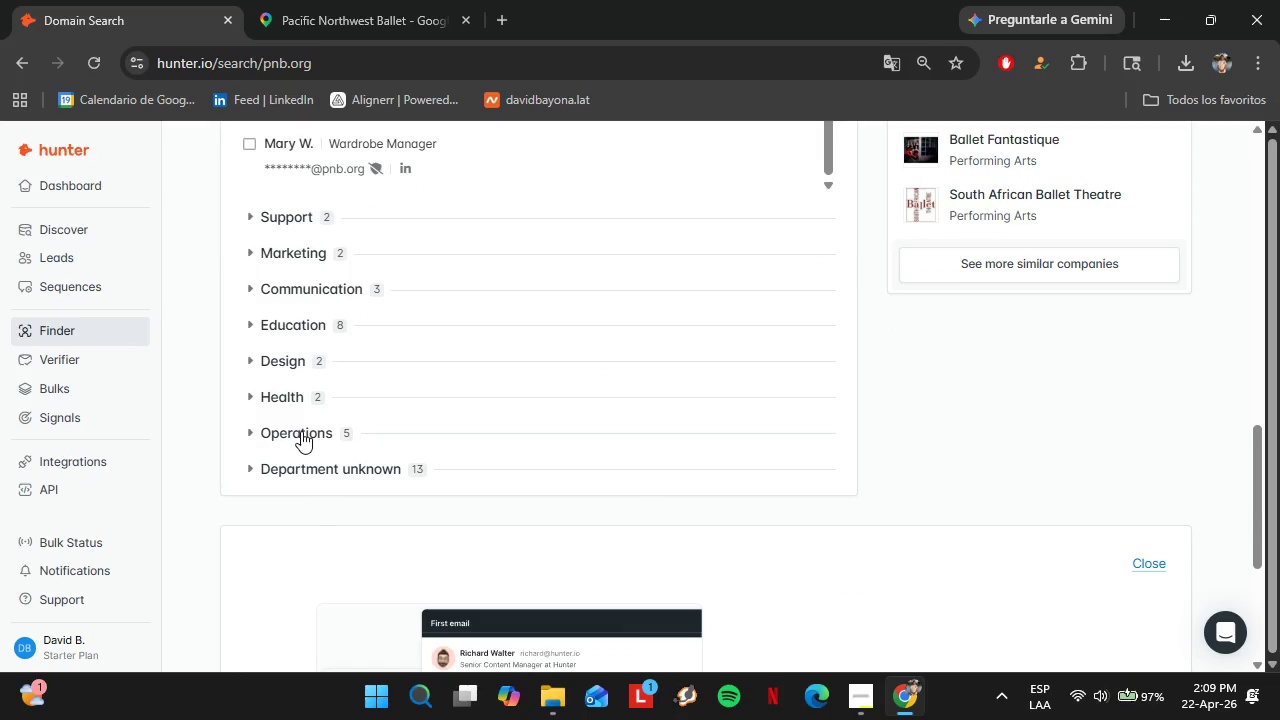 
left_click([301, 432])
 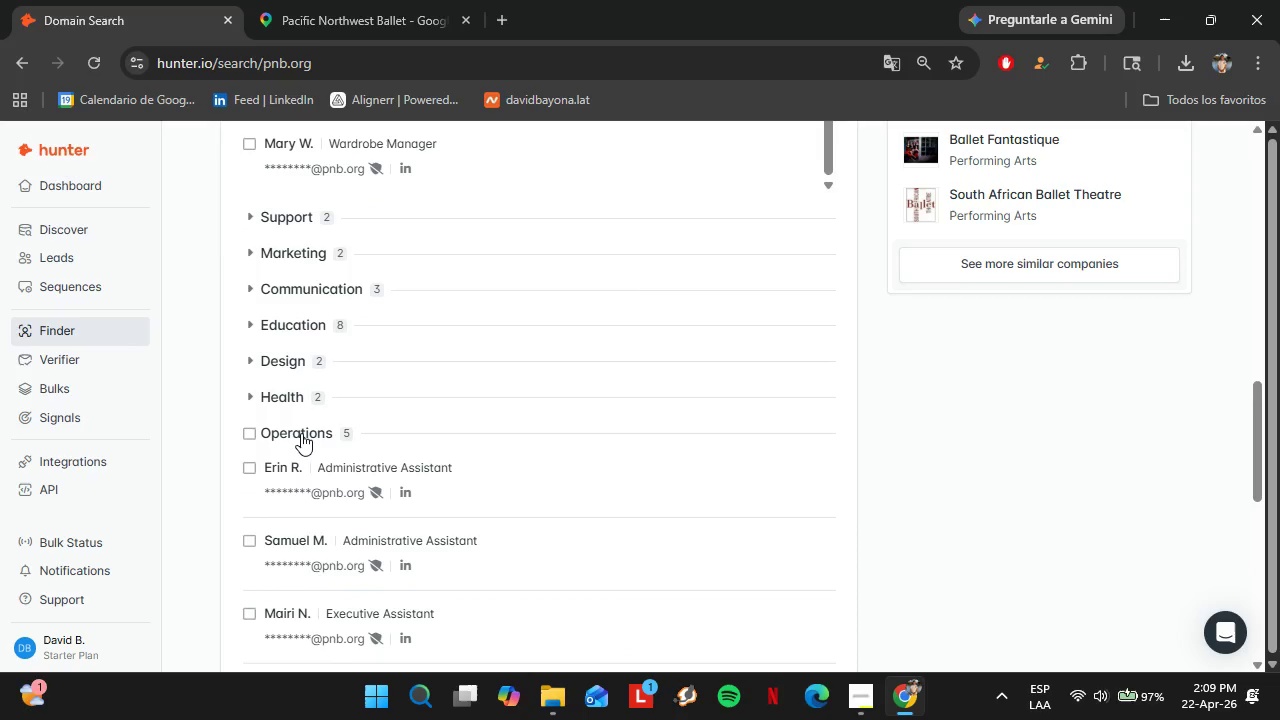 
scroll: coordinate [301, 433], scroll_direction: down, amount: 3.0
 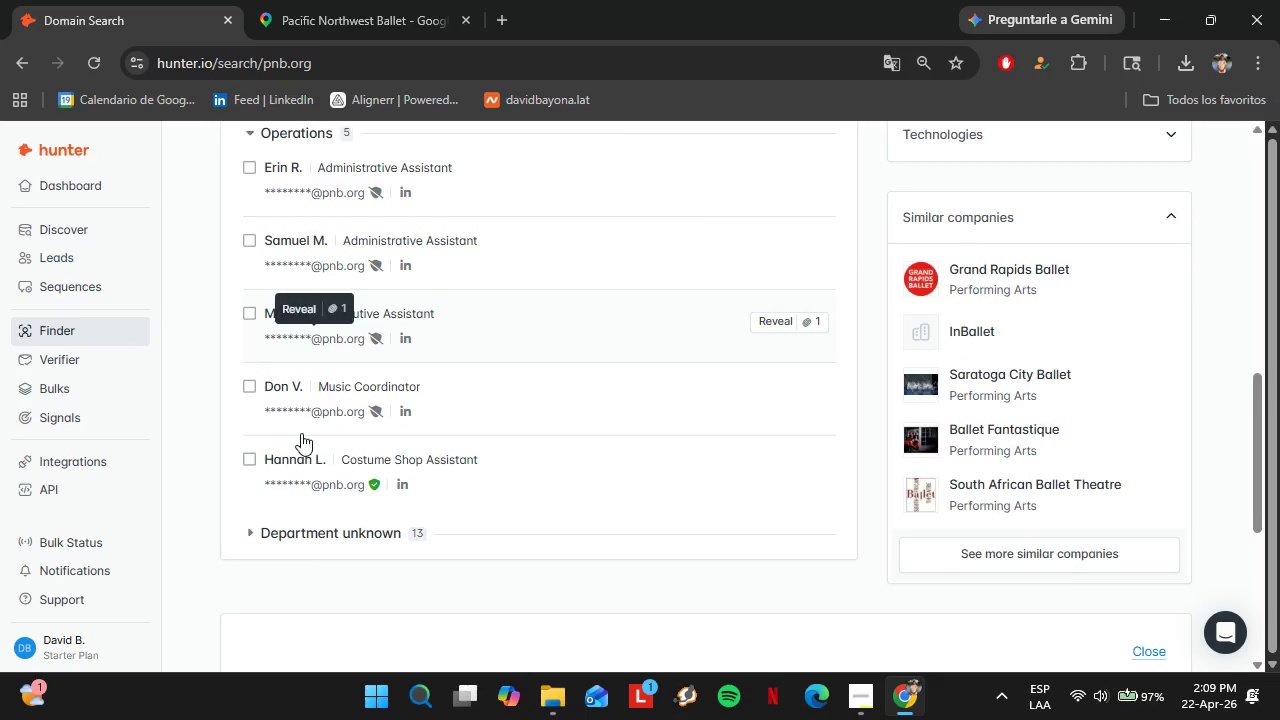 
scroll: coordinate [301, 433], scroll_direction: up, amount: 1.0
 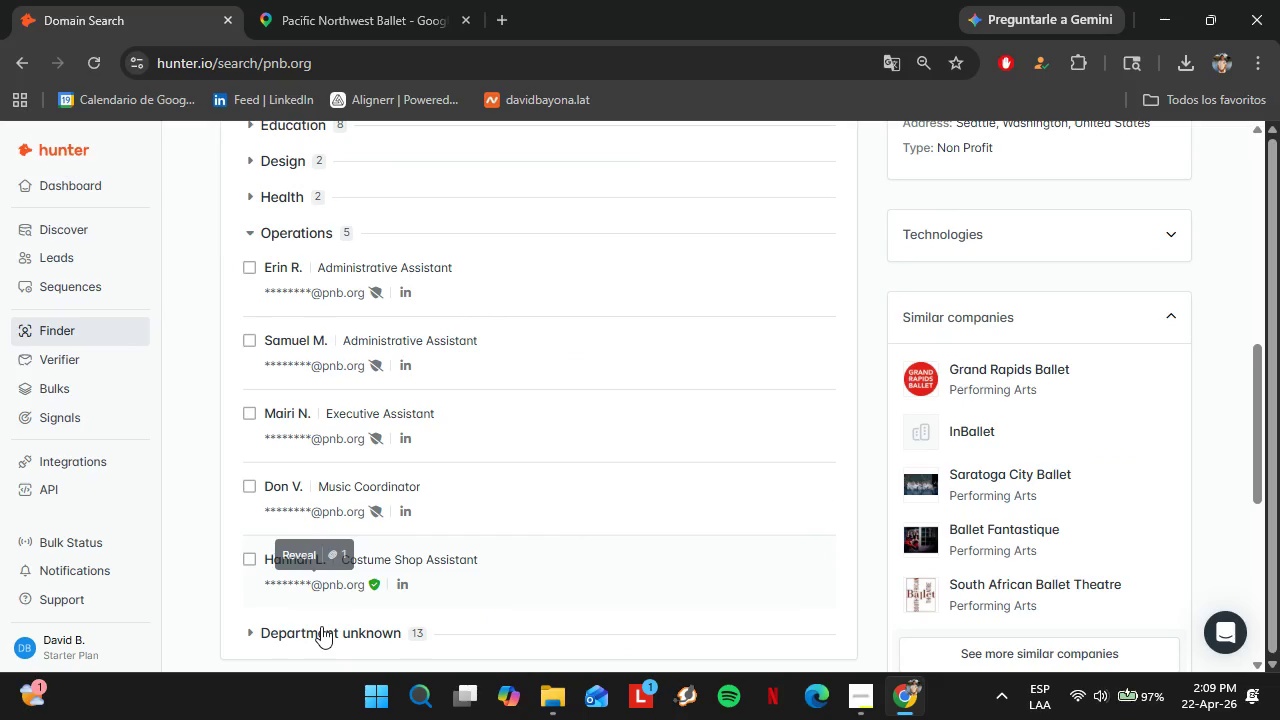 
left_click([321, 625])
 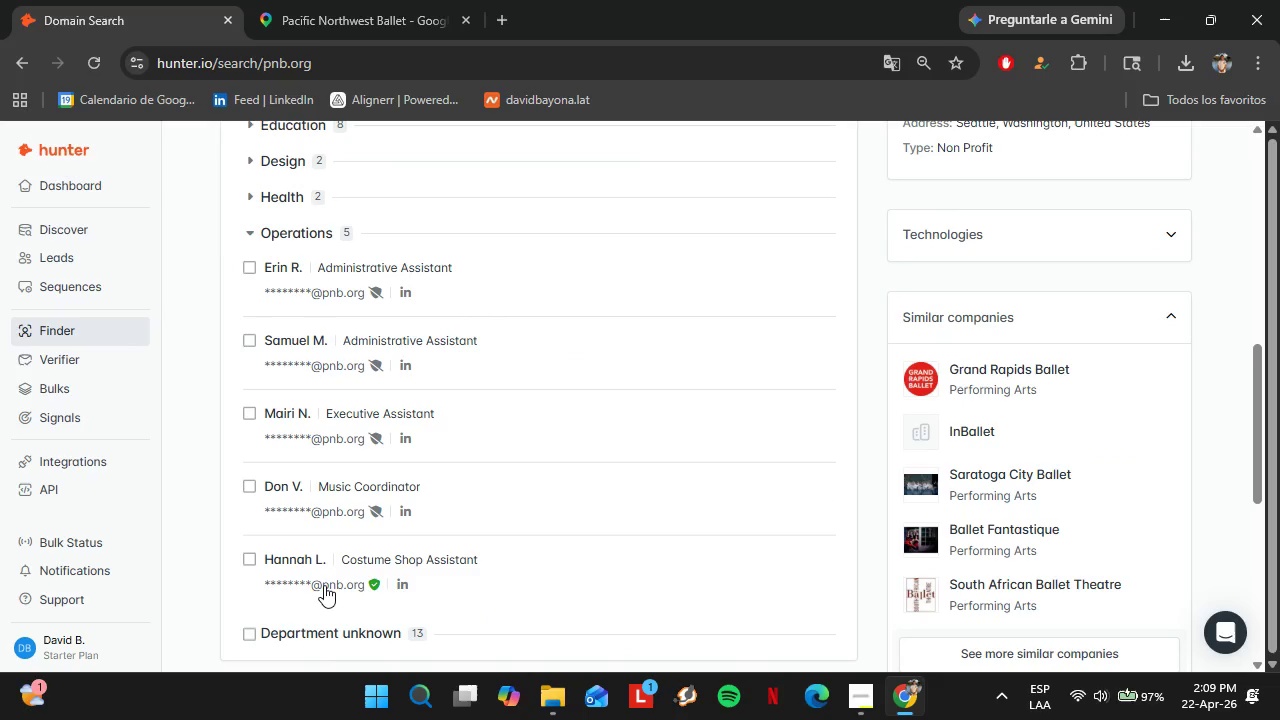 
scroll: coordinate [324, 582], scroll_direction: down, amount: 2.0
 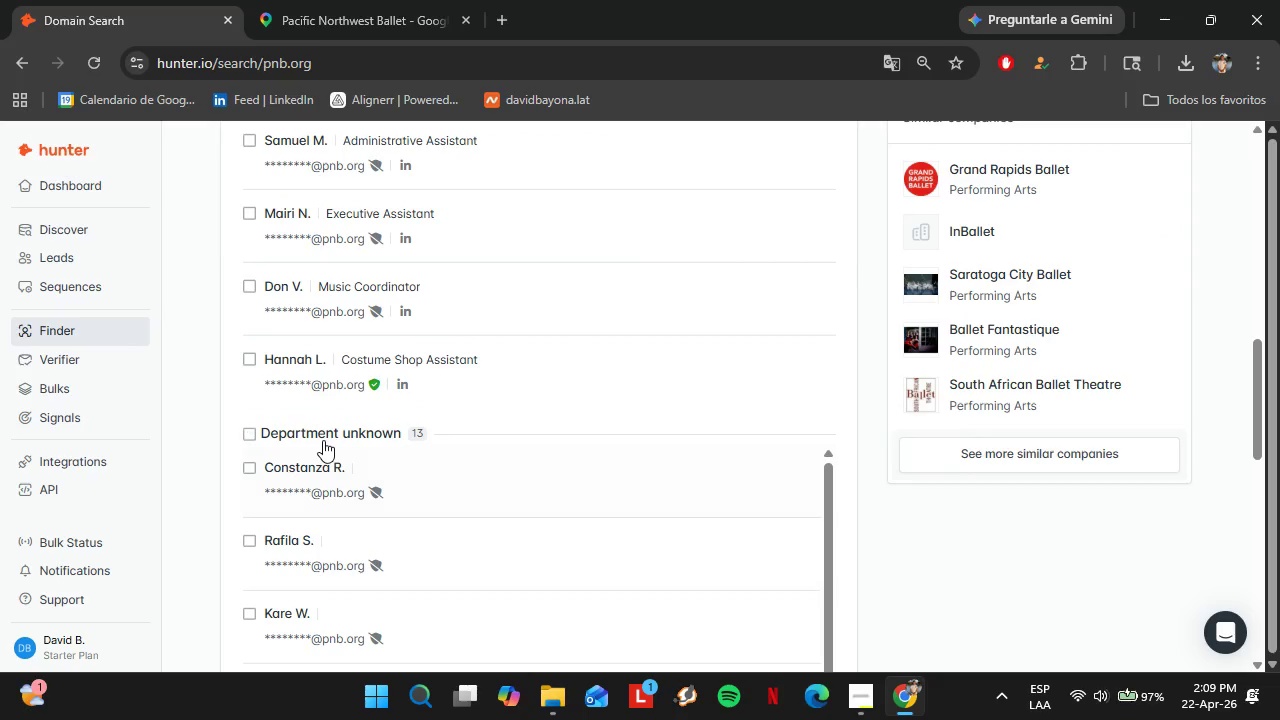 
left_click([323, 438])
 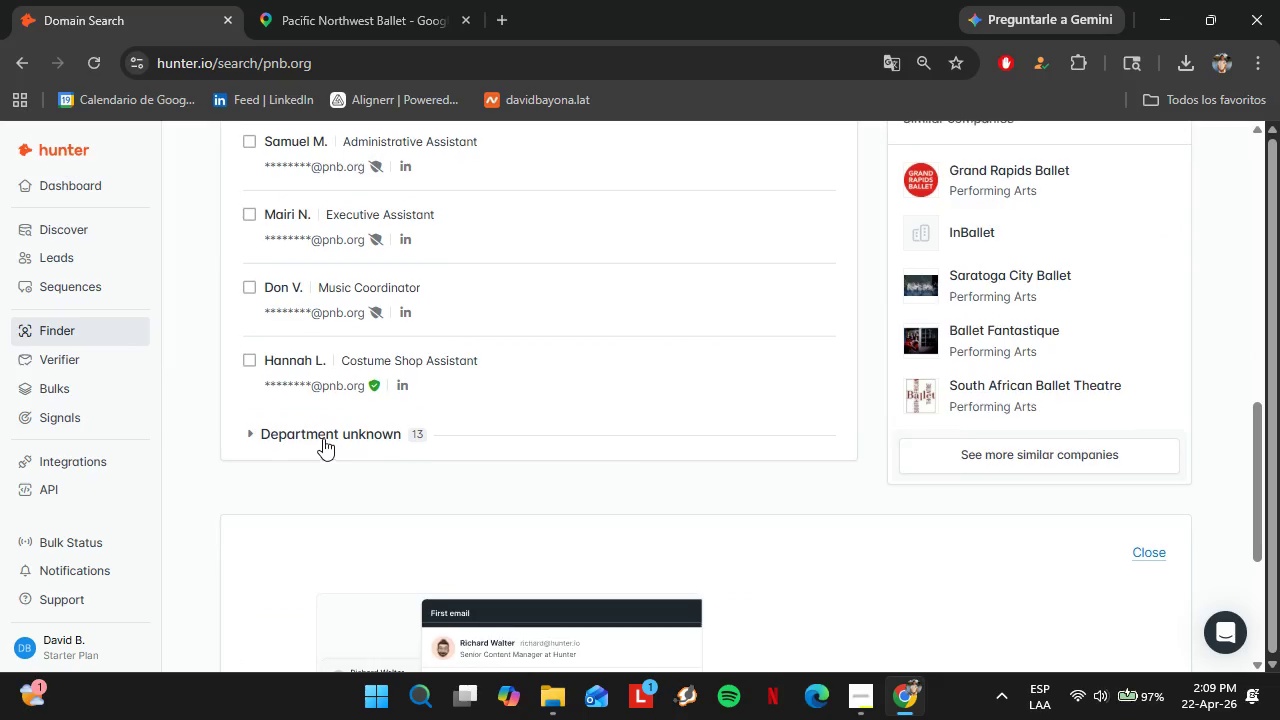 
scroll: coordinate [308, 386], scroll_direction: up, amount: 6.0
 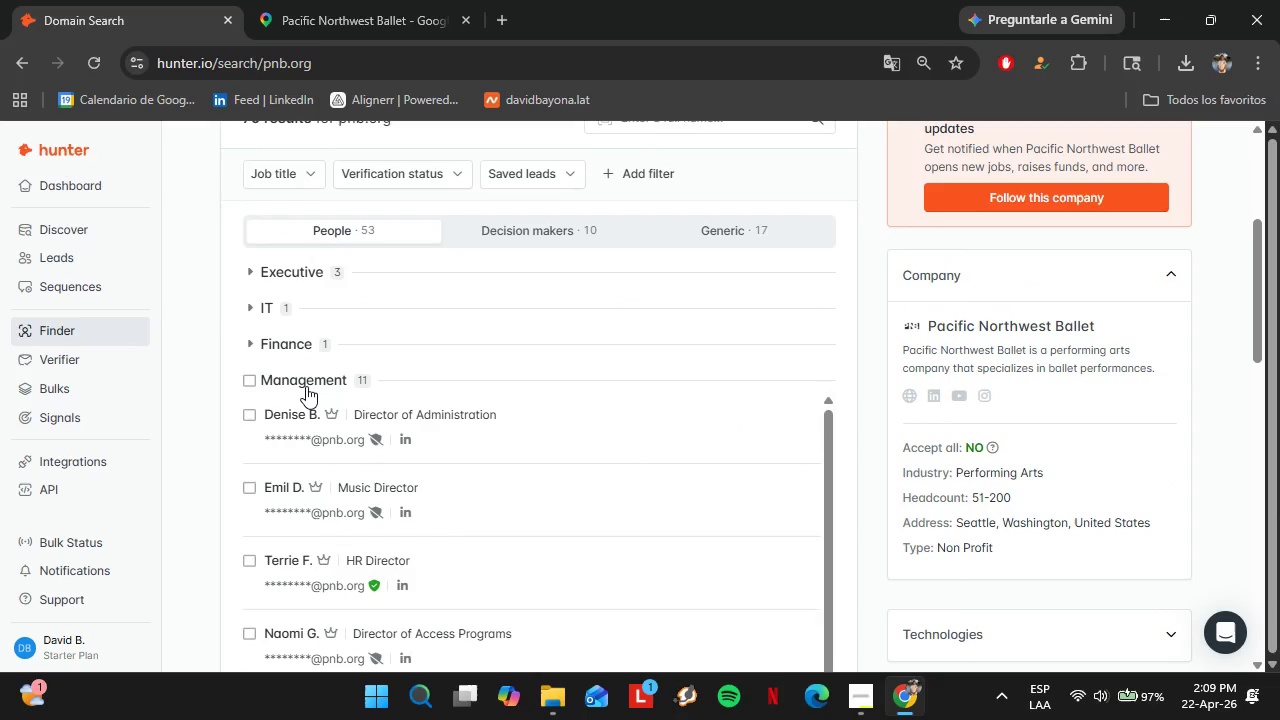 
left_click([306, 386])
 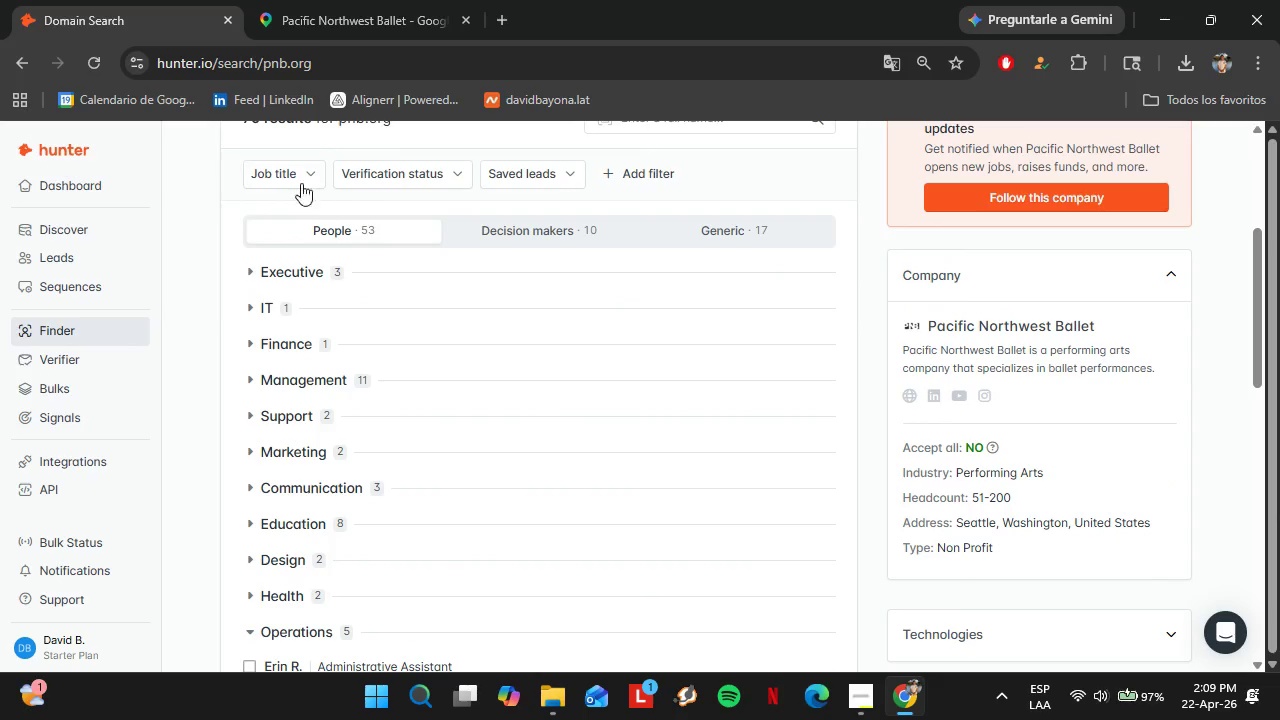 
left_click([294, 160])
 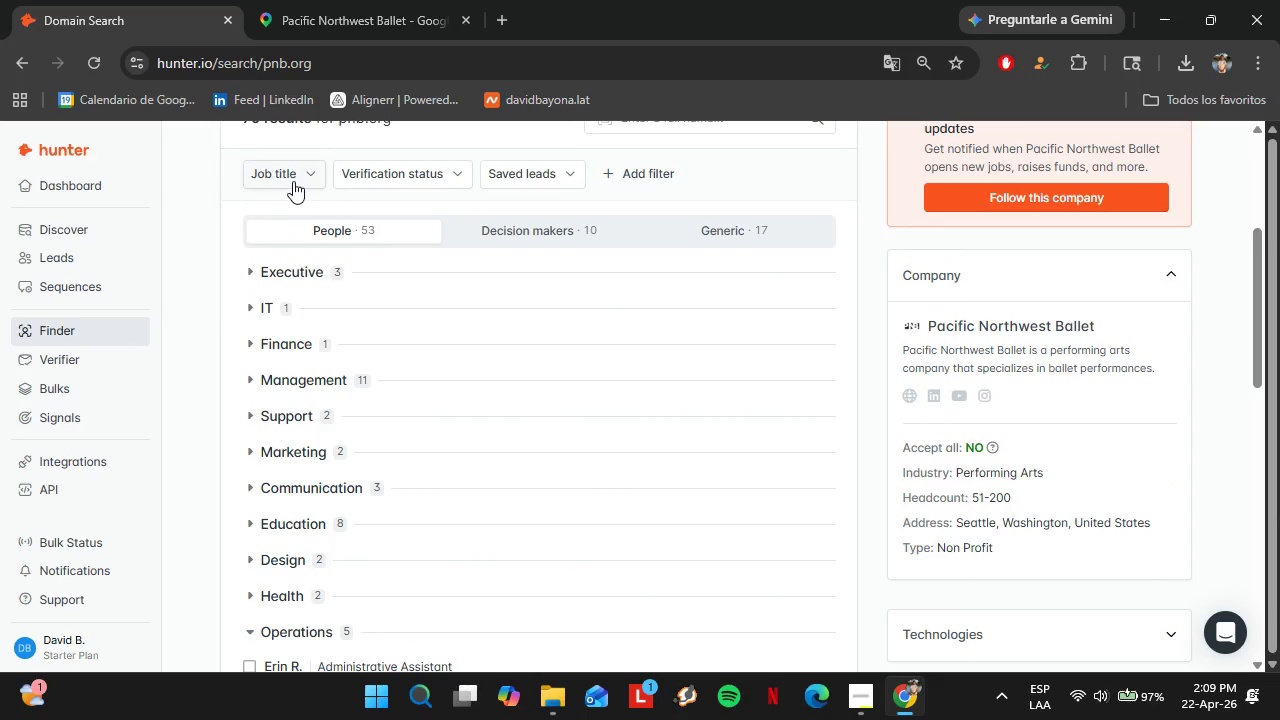 
left_click([293, 181])
 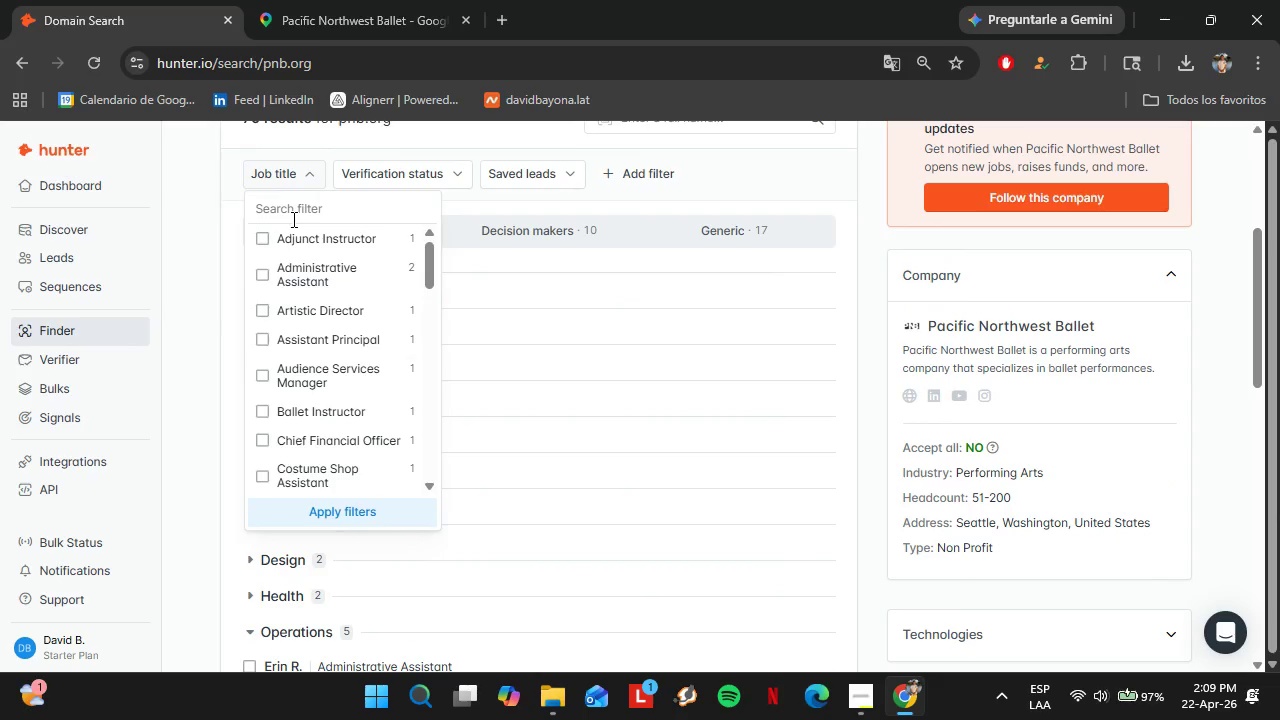 
type(pro)
key(Backspace)
key(Backspace)
key(Backspace)
key(Backspace)
type(ceo)
key(Backspace)
key(Backspace)
key(Backspace)
type(own)
key(Backspace)
key(Backspace)
key(Backspace)
type(fou)
 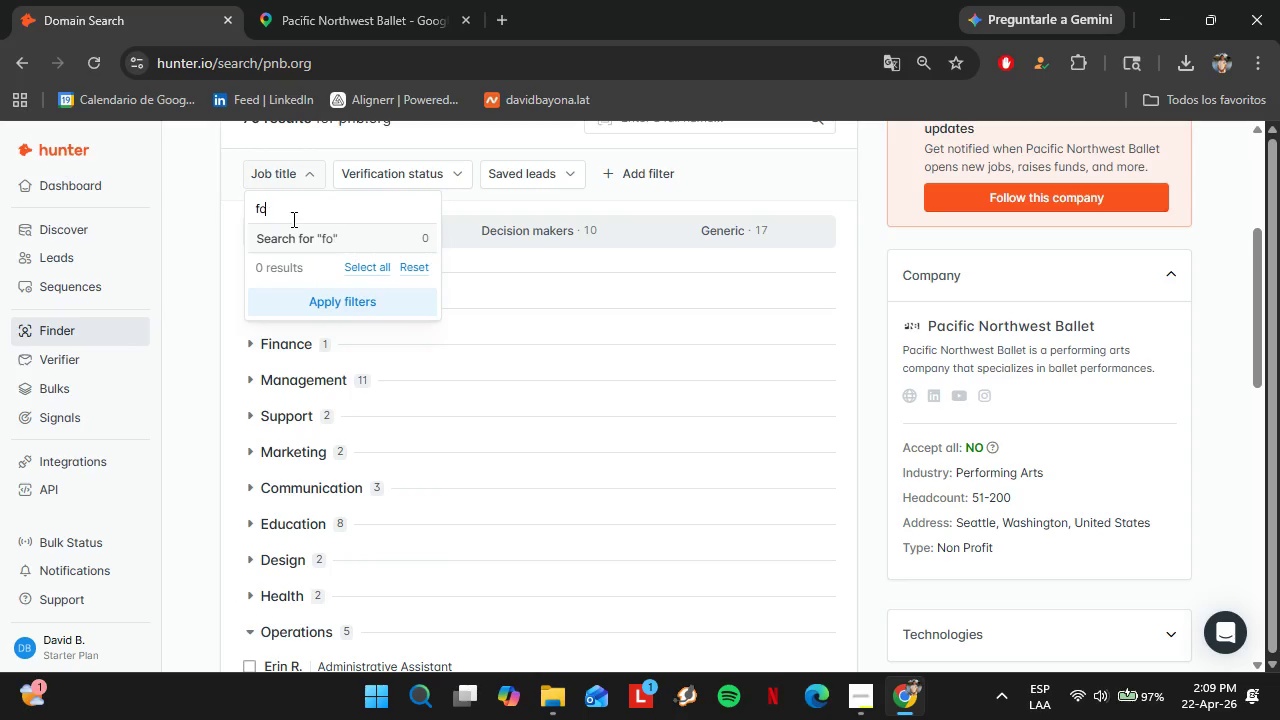 
hold_key(key=Backspace, duration=0.64)
 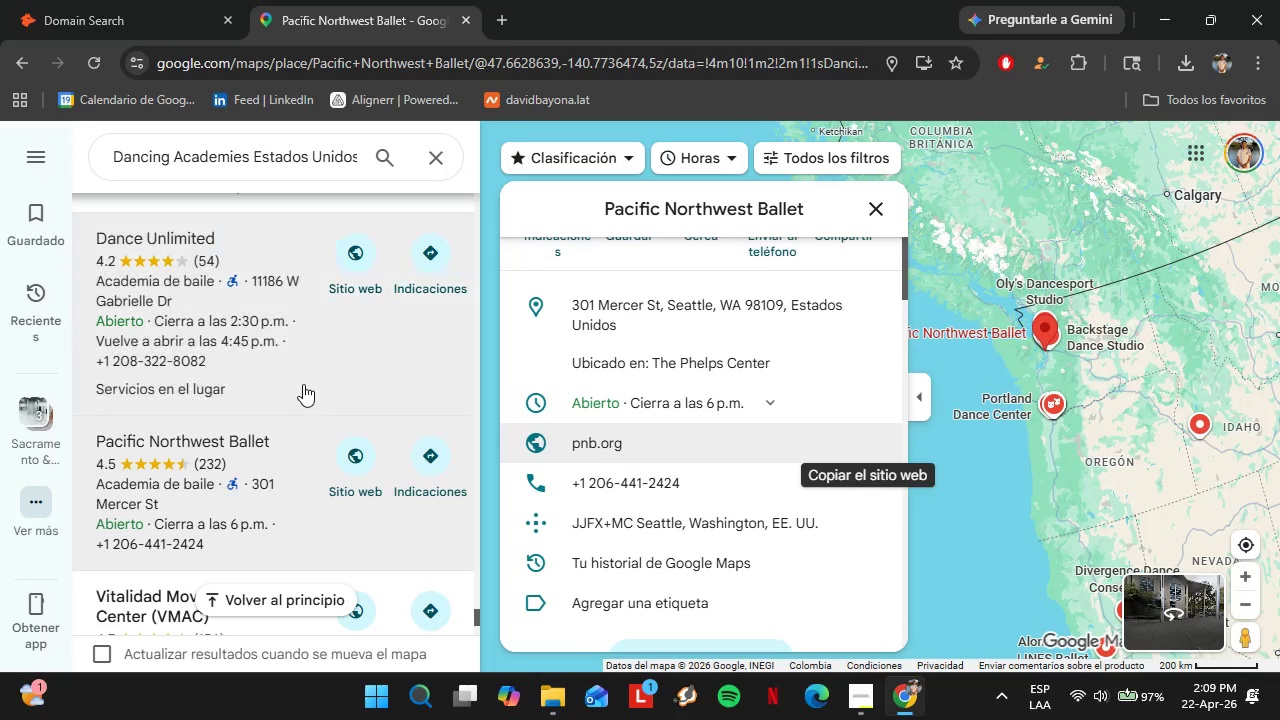 
scroll: coordinate [299, 454], scroll_direction: down, amount: 2.0
 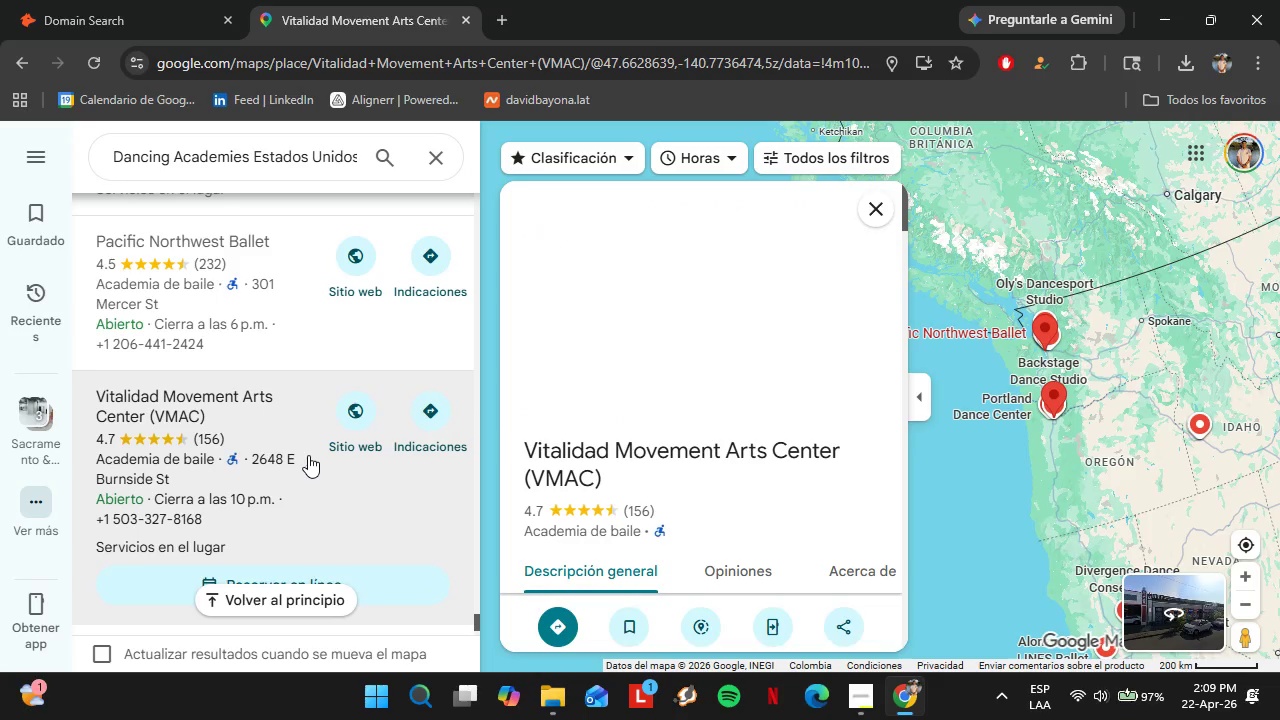 
wait(5.2)
 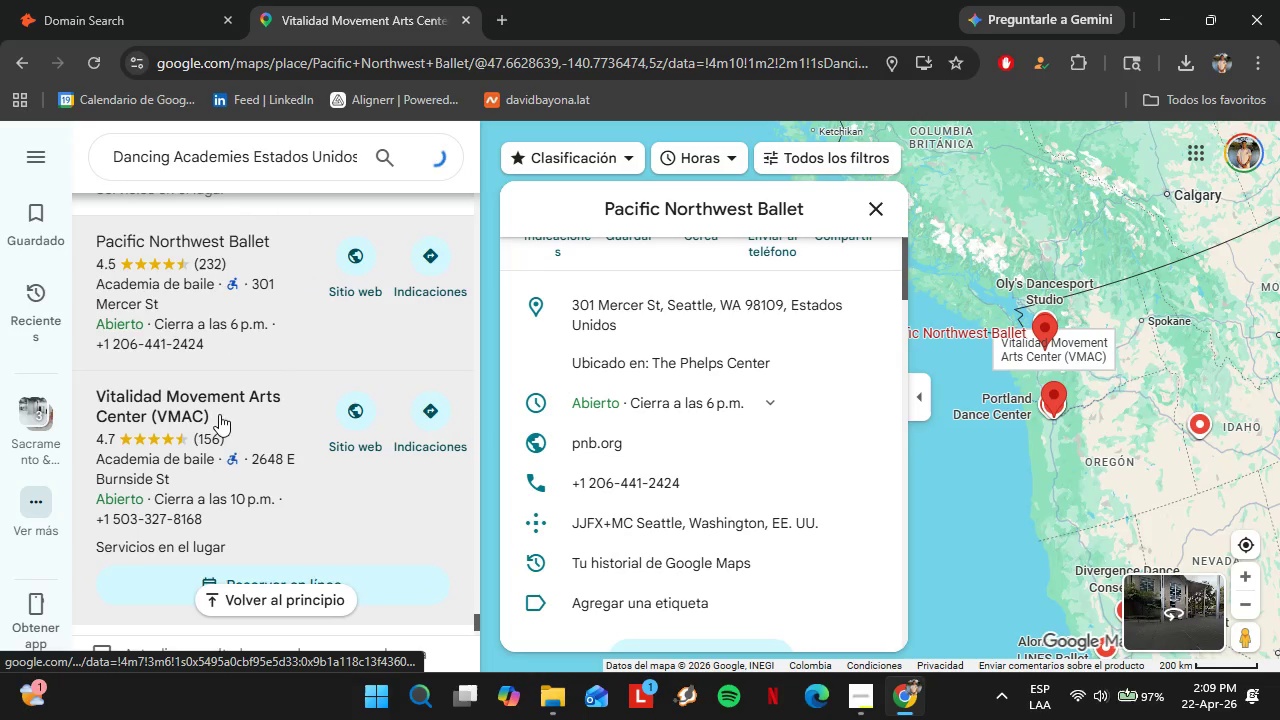 
scroll: coordinate [822, 483], scroll_direction: down, amount: 4.0
 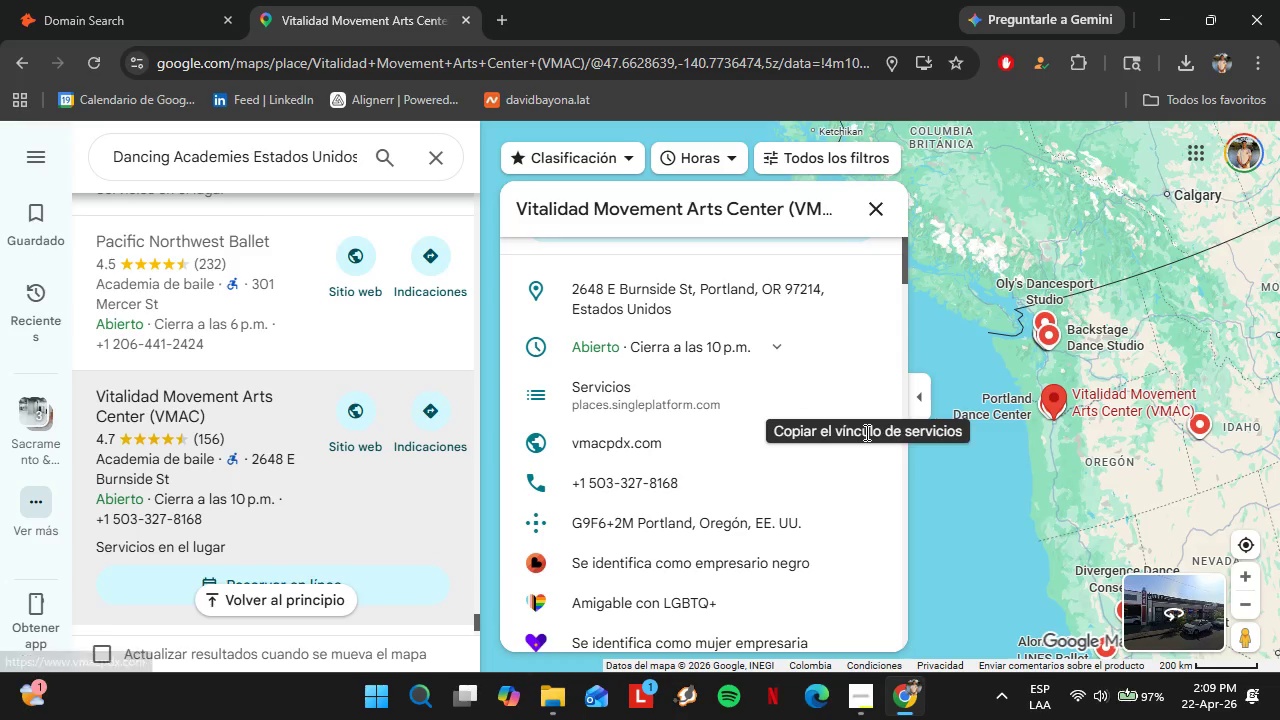 
left_click([862, 449])
 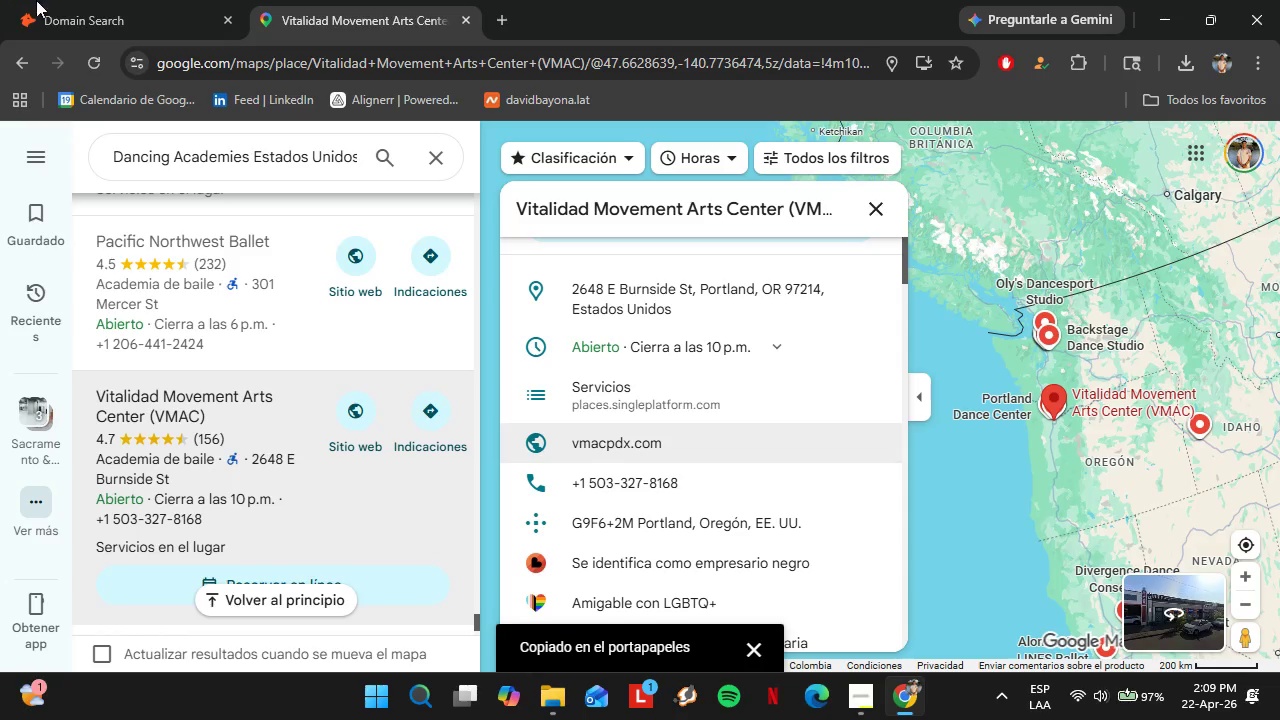 
left_click([54, 0])
 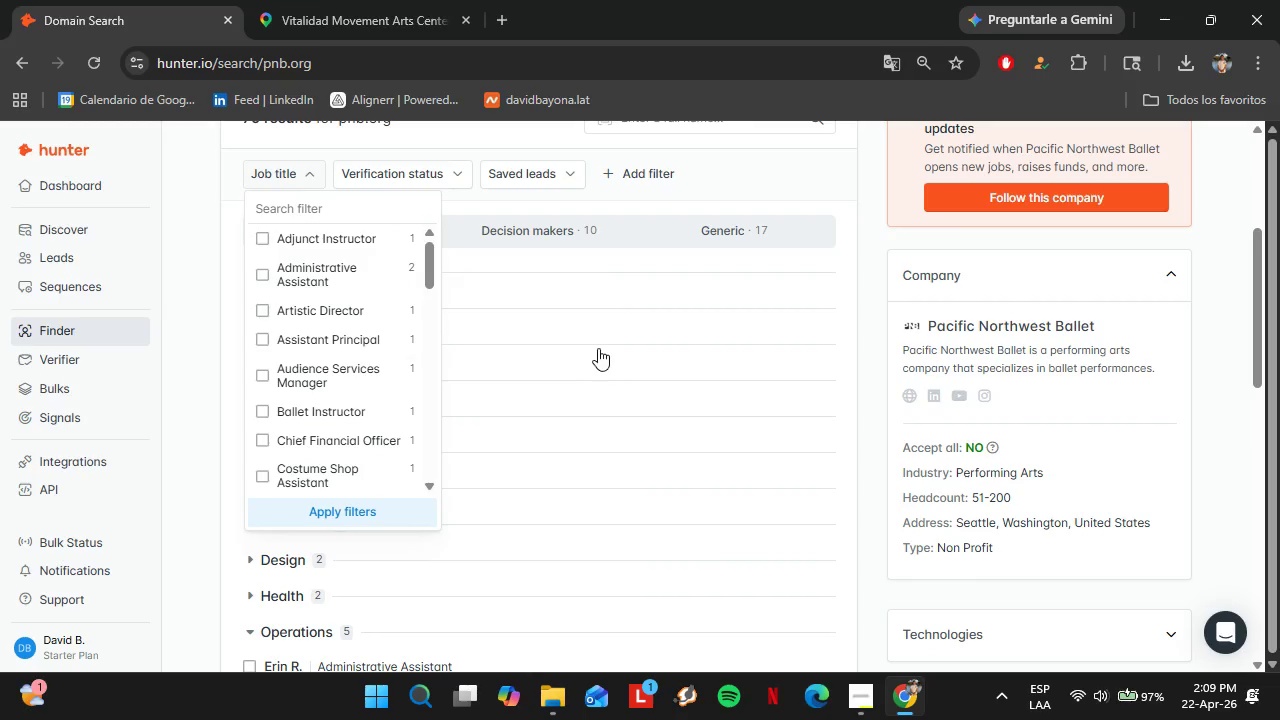 
scroll: coordinate [410, 194], scroll_direction: up, amount: 3.0
 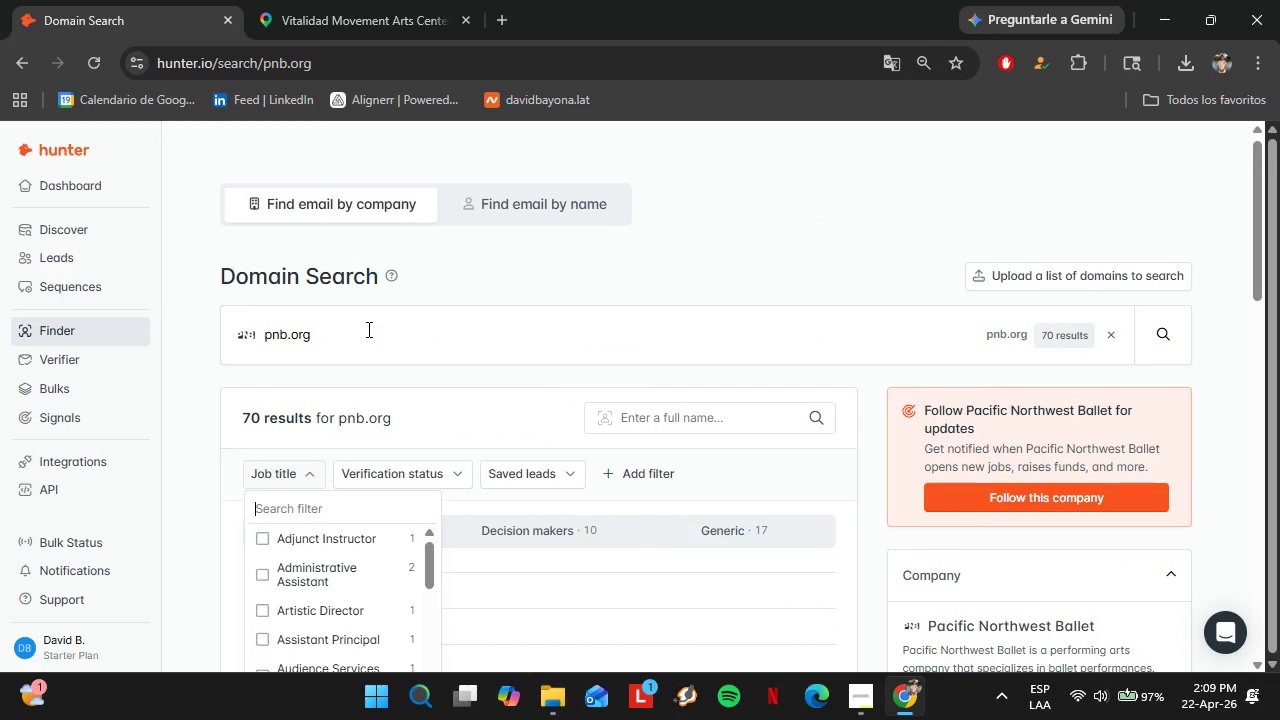 
double_click([367, 329])
 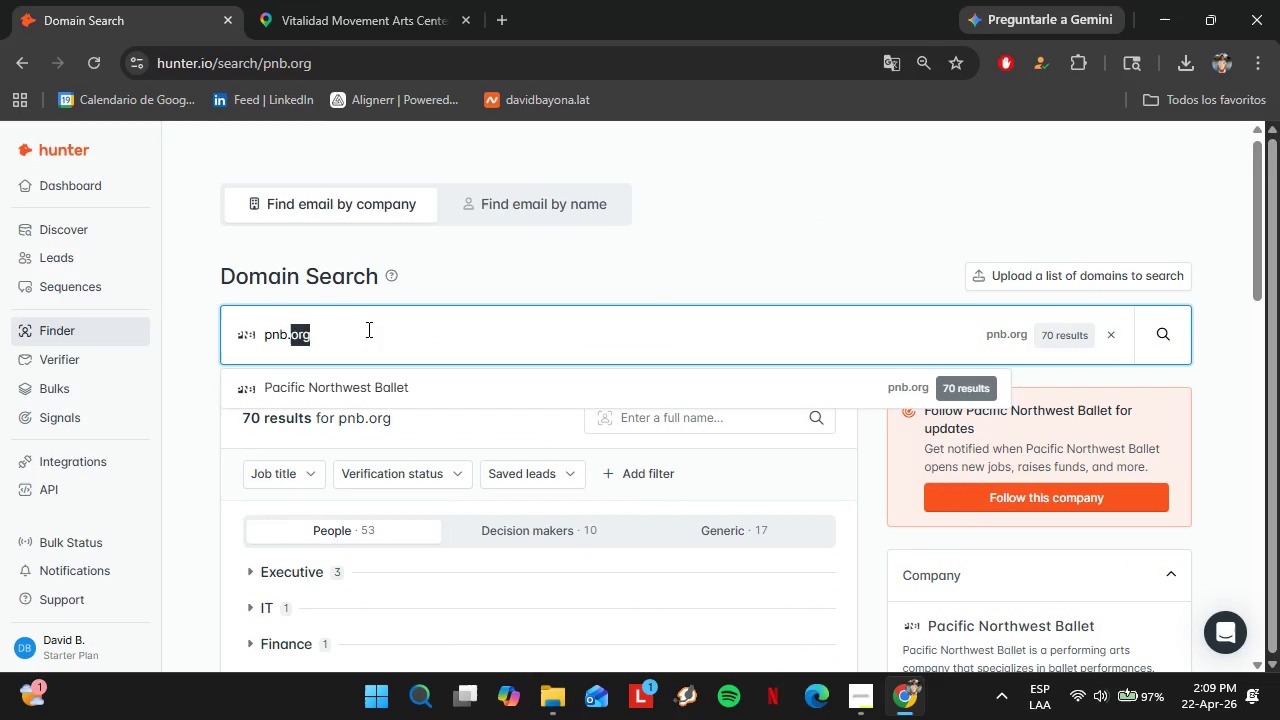 
triple_click([367, 329])
 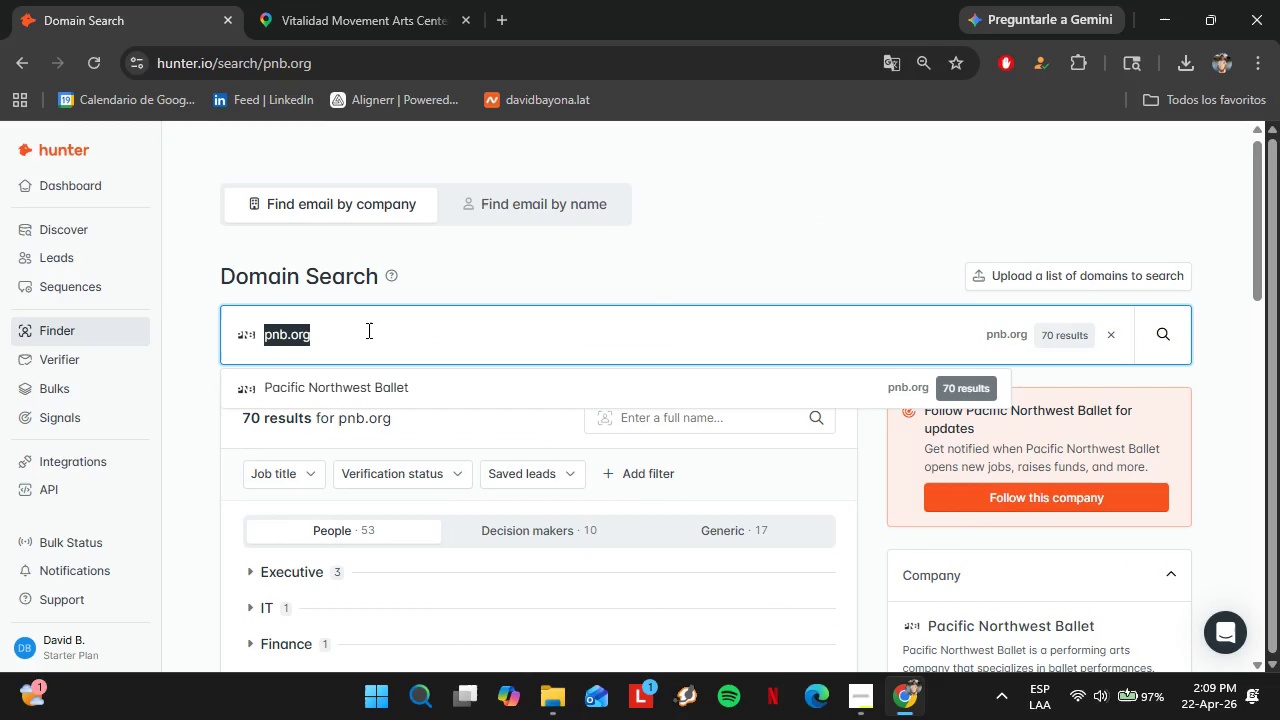 
key(Control+V)
 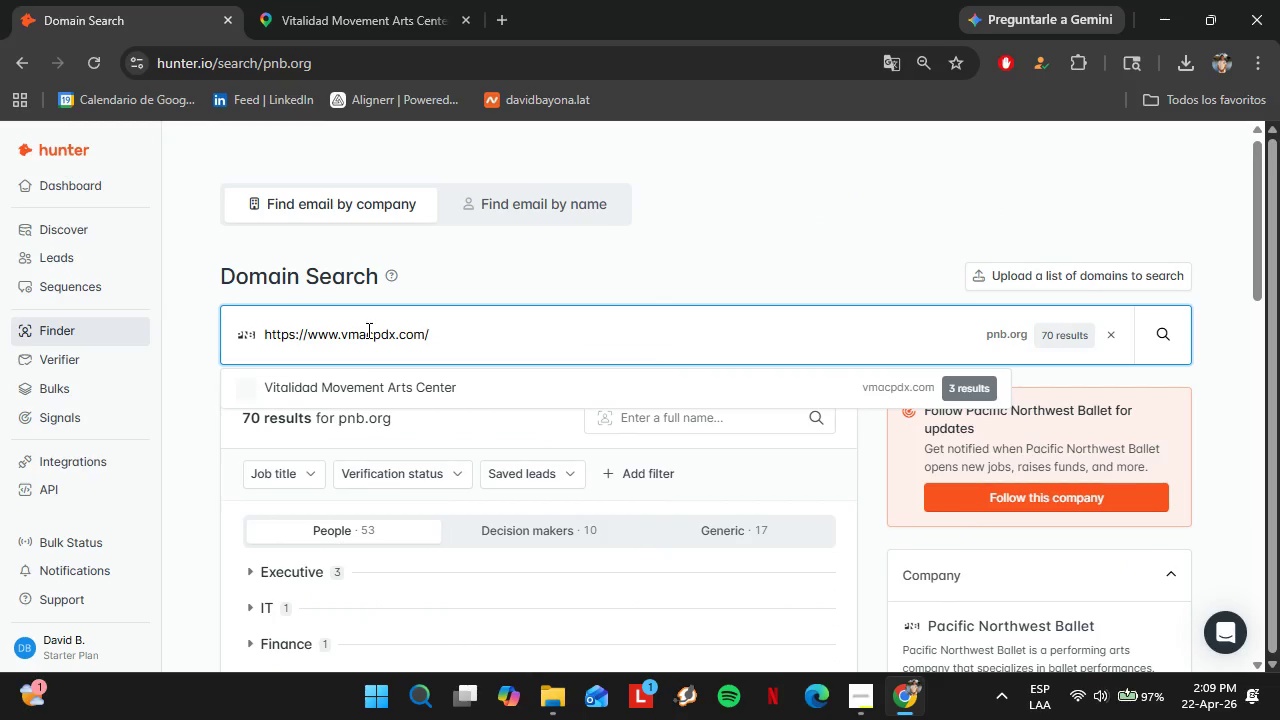 
key(Enter)
 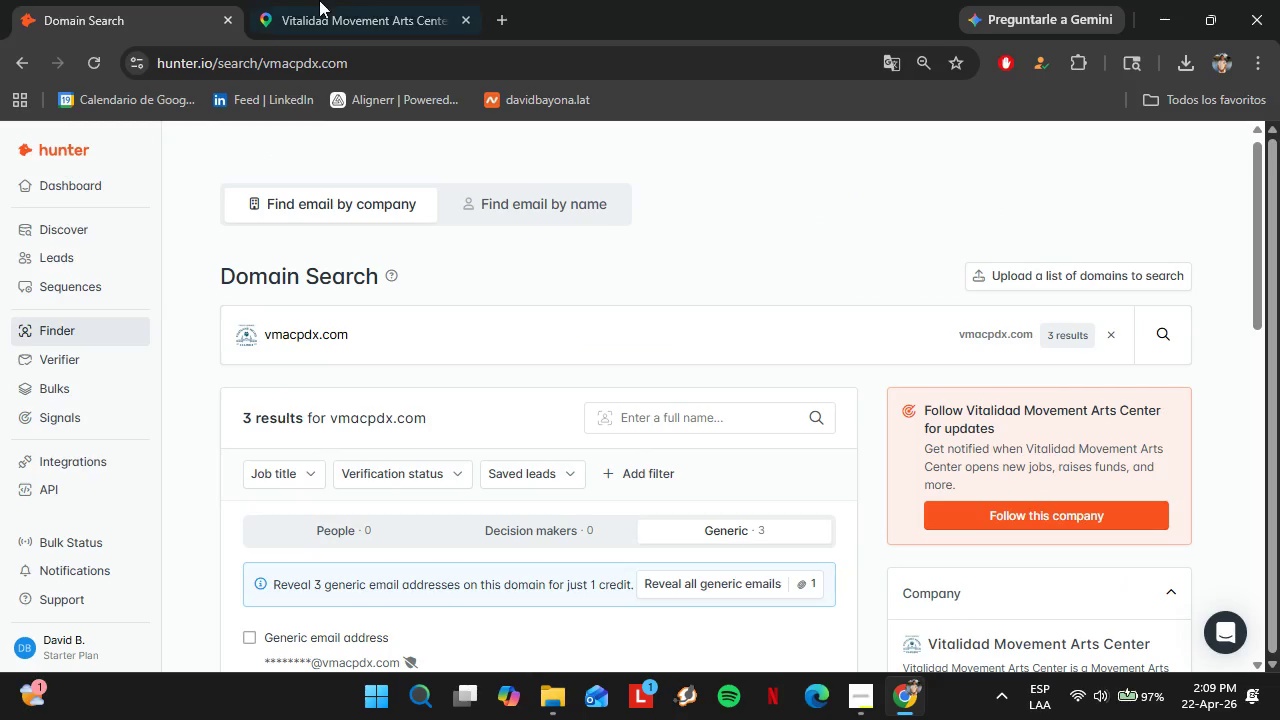 
left_click([344, 0])
 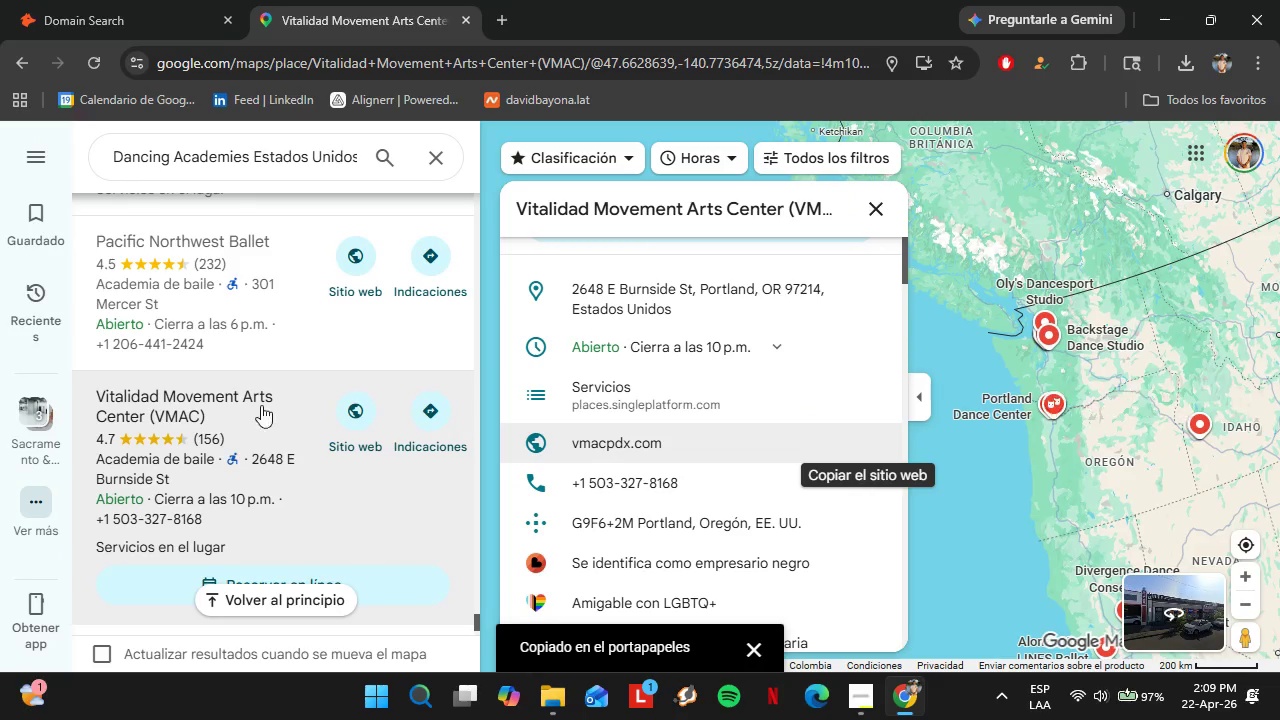 
scroll: coordinate [235, 376], scroll_direction: down, amount: 3.0
 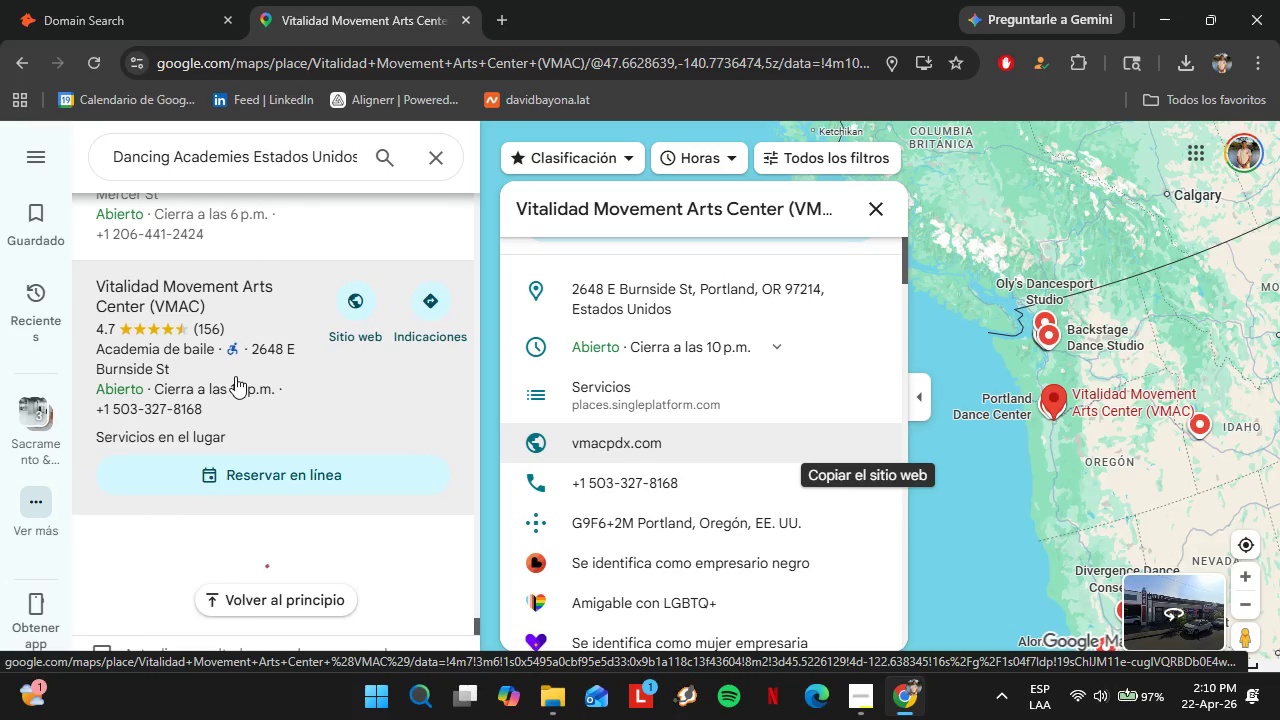 
left_click([172, 539])
 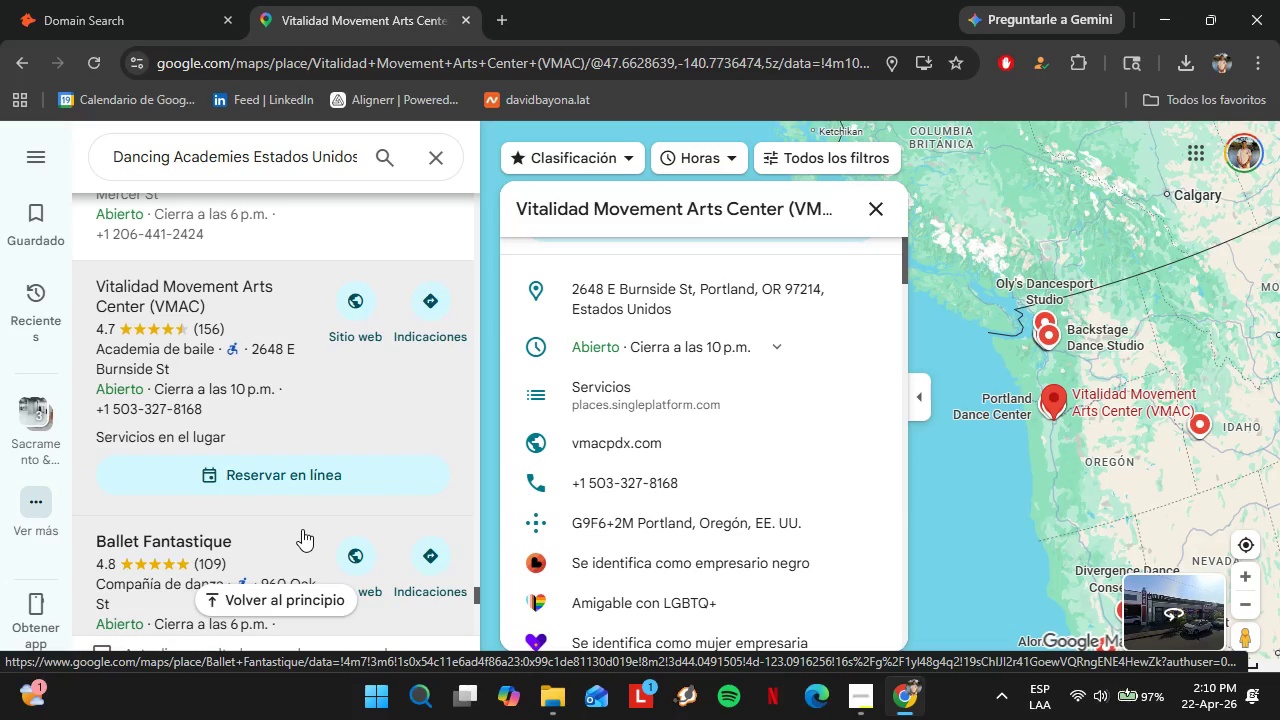 
wait(5.45)
 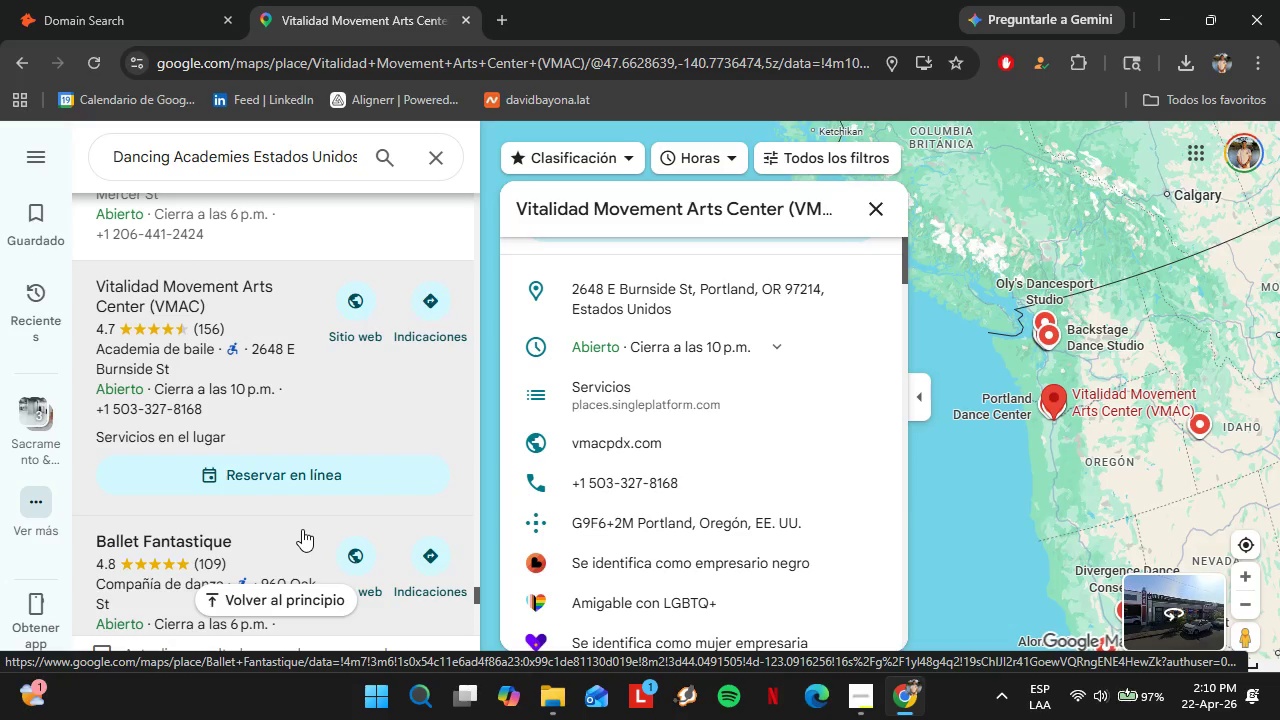 
left_click([202, 574])
 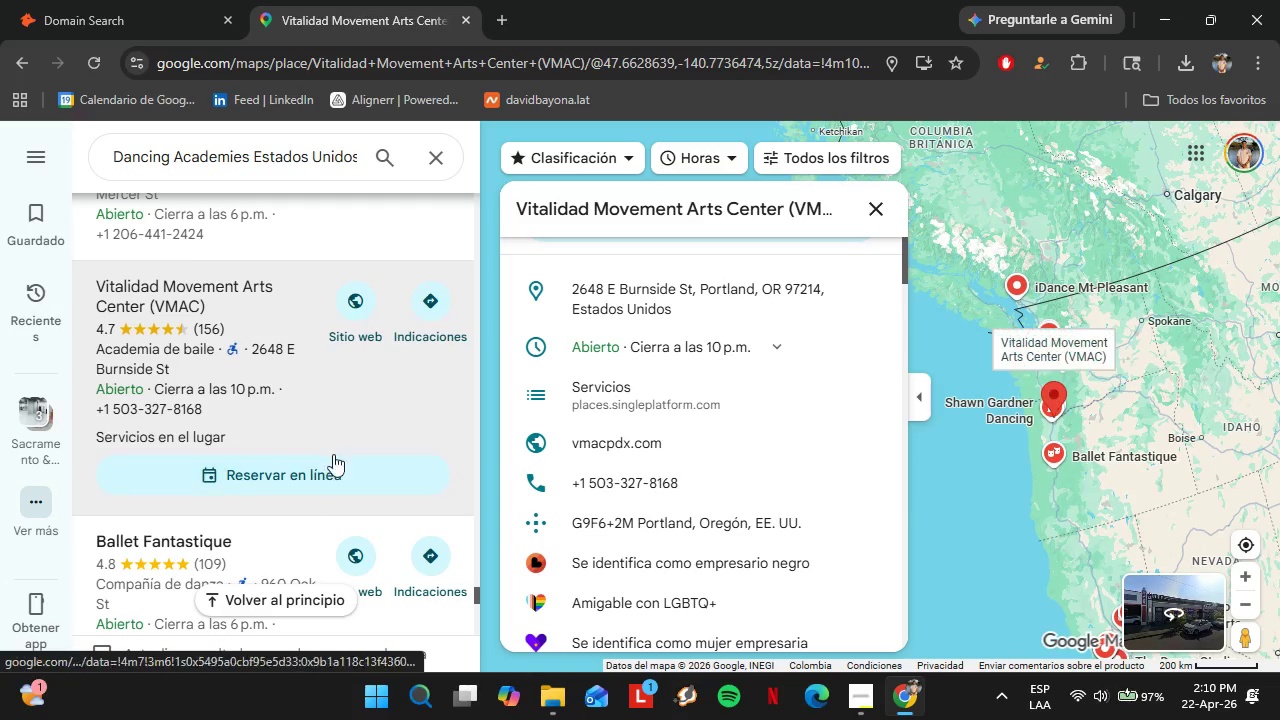 
left_click([213, 548])
 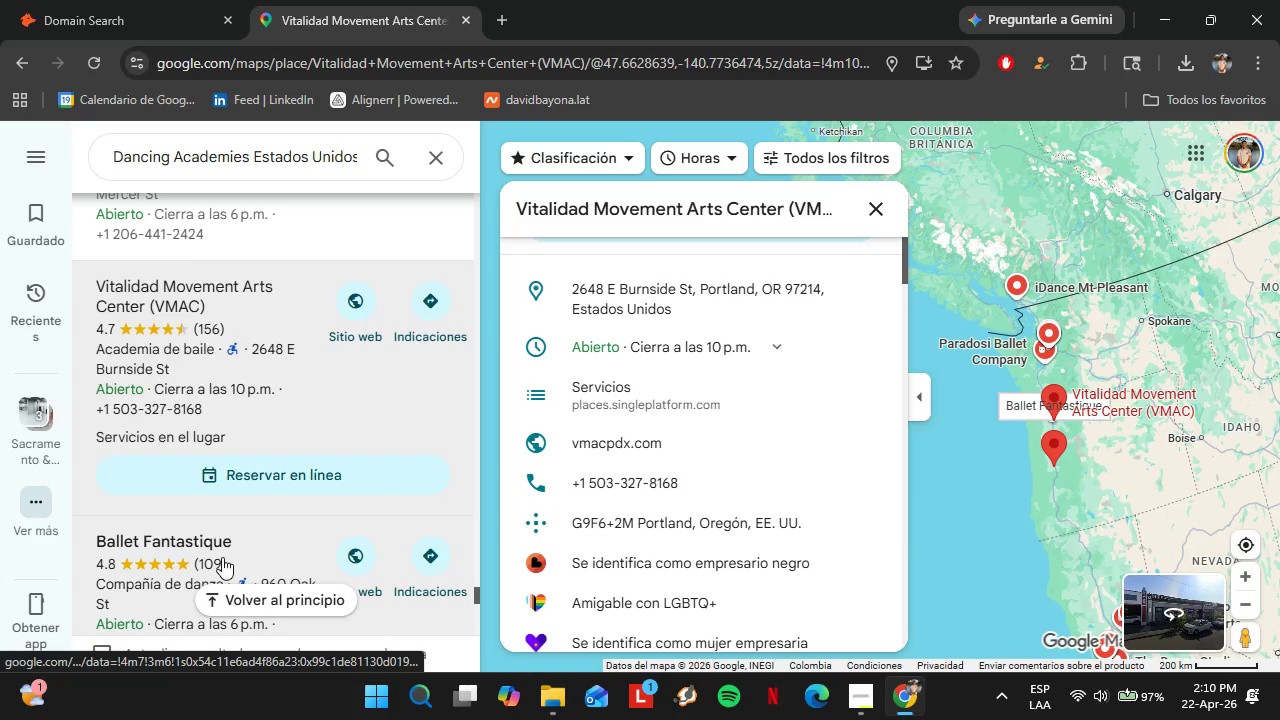 
scroll: coordinate [739, 394], scroll_direction: down, amount: 3.0
 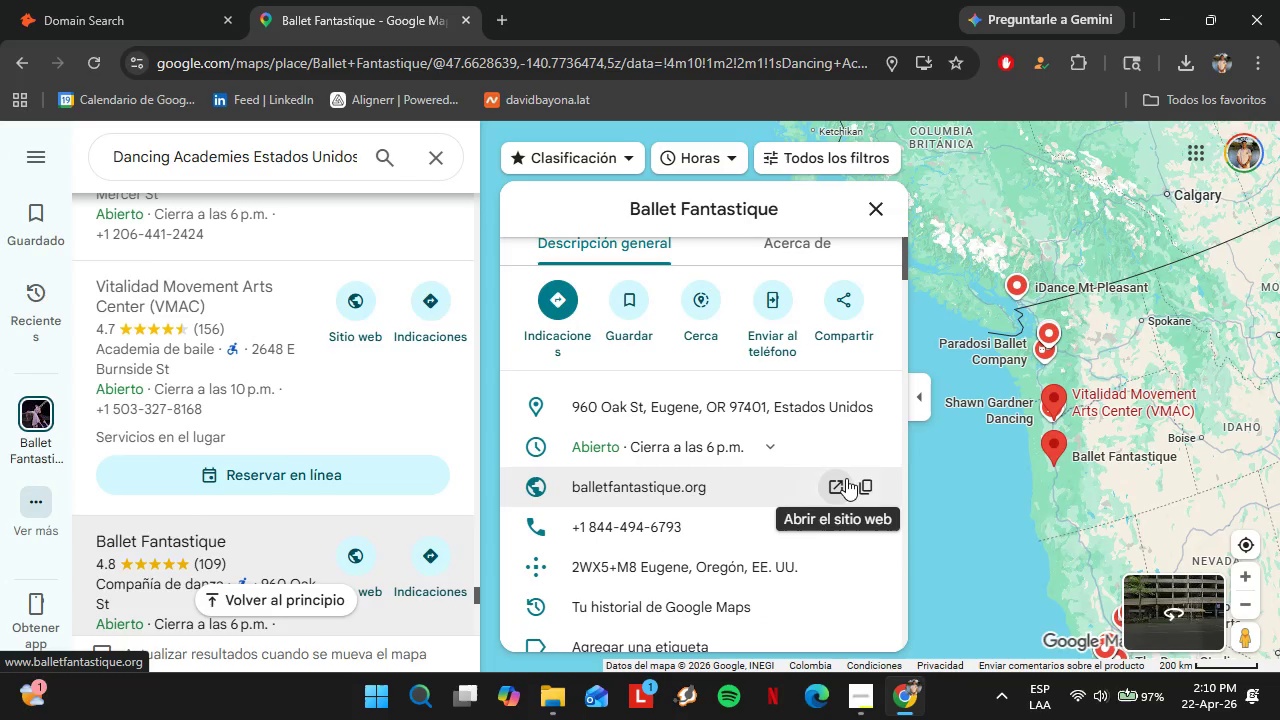 
left_click([869, 496])
 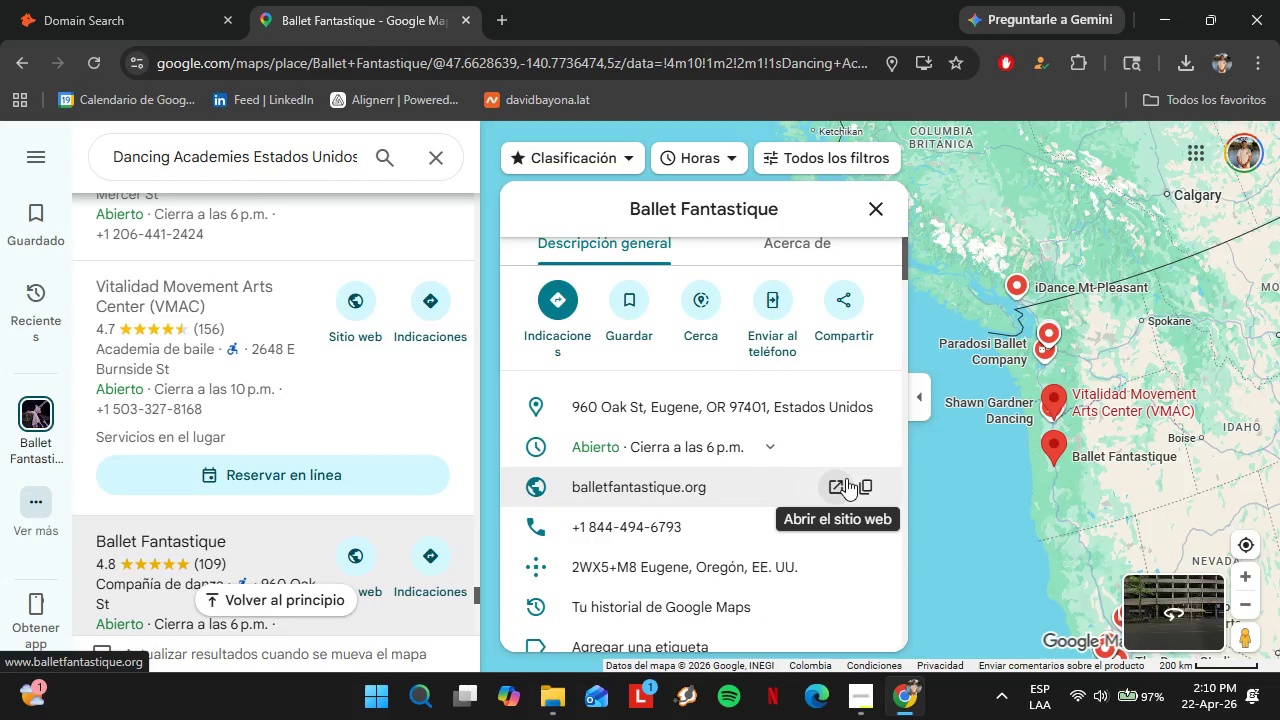 
left_click([150, 0])
 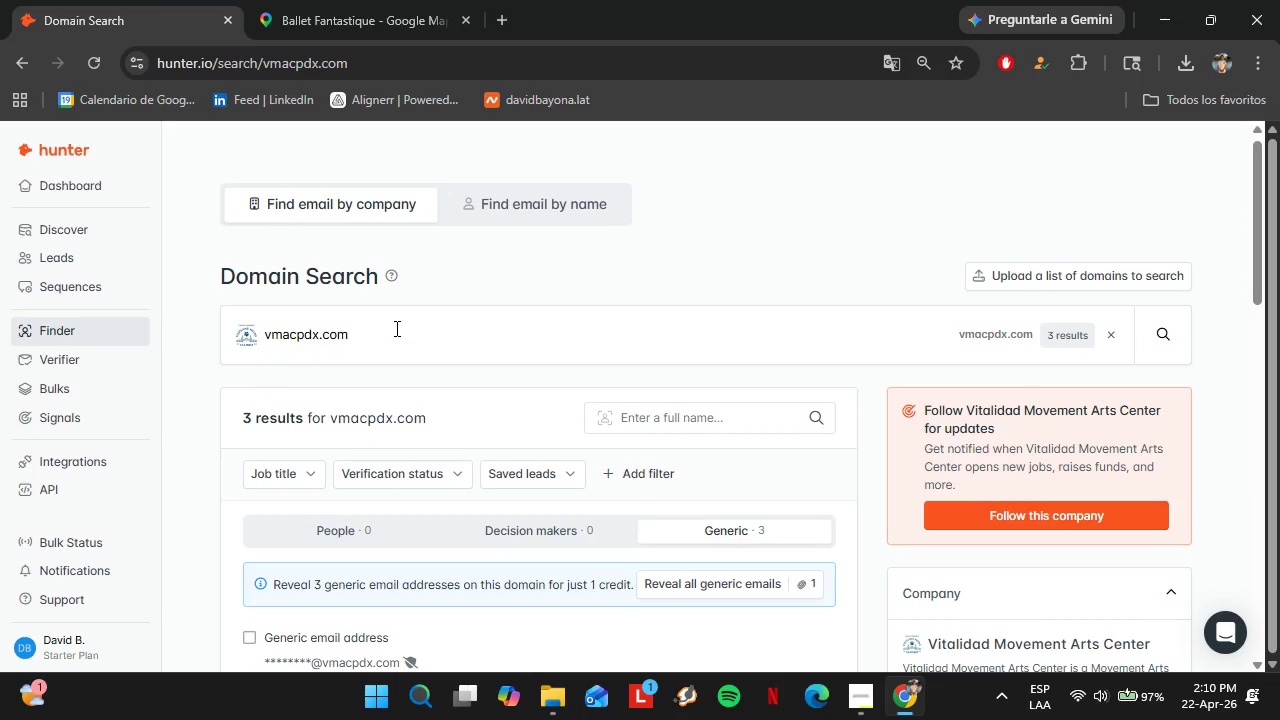 
double_click([395, 328])
 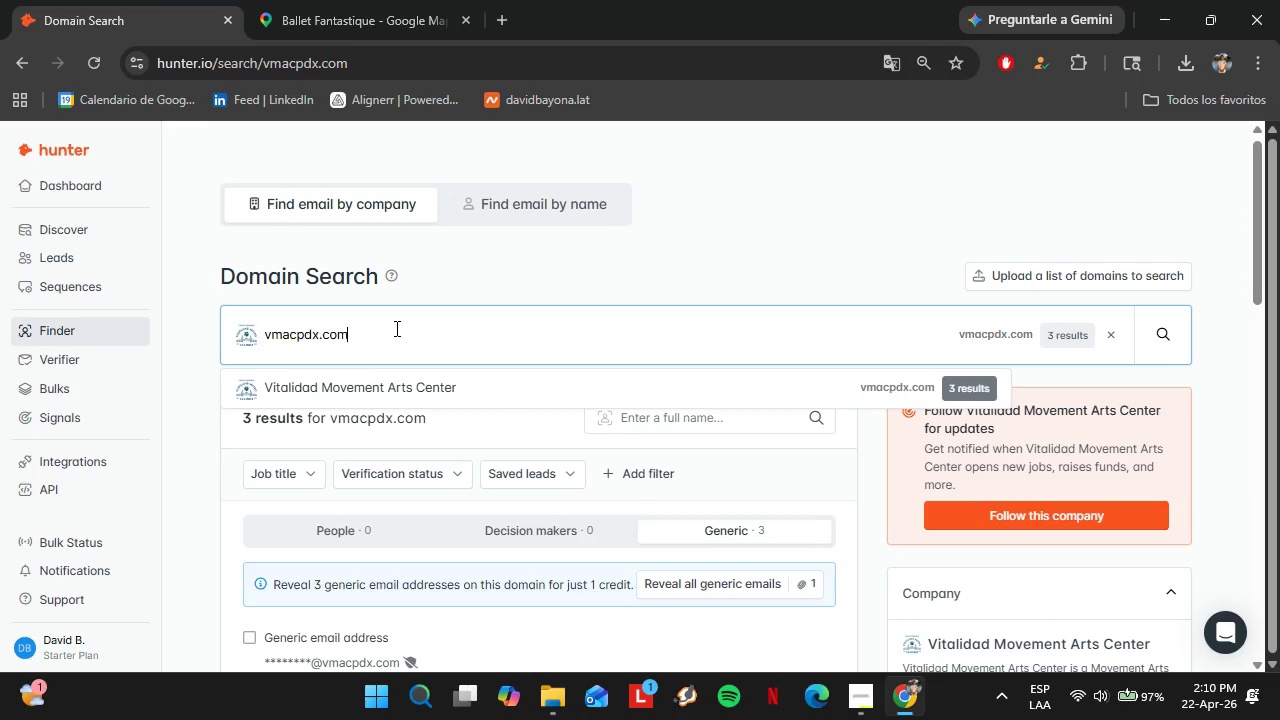 
triple_click([395, 328])
 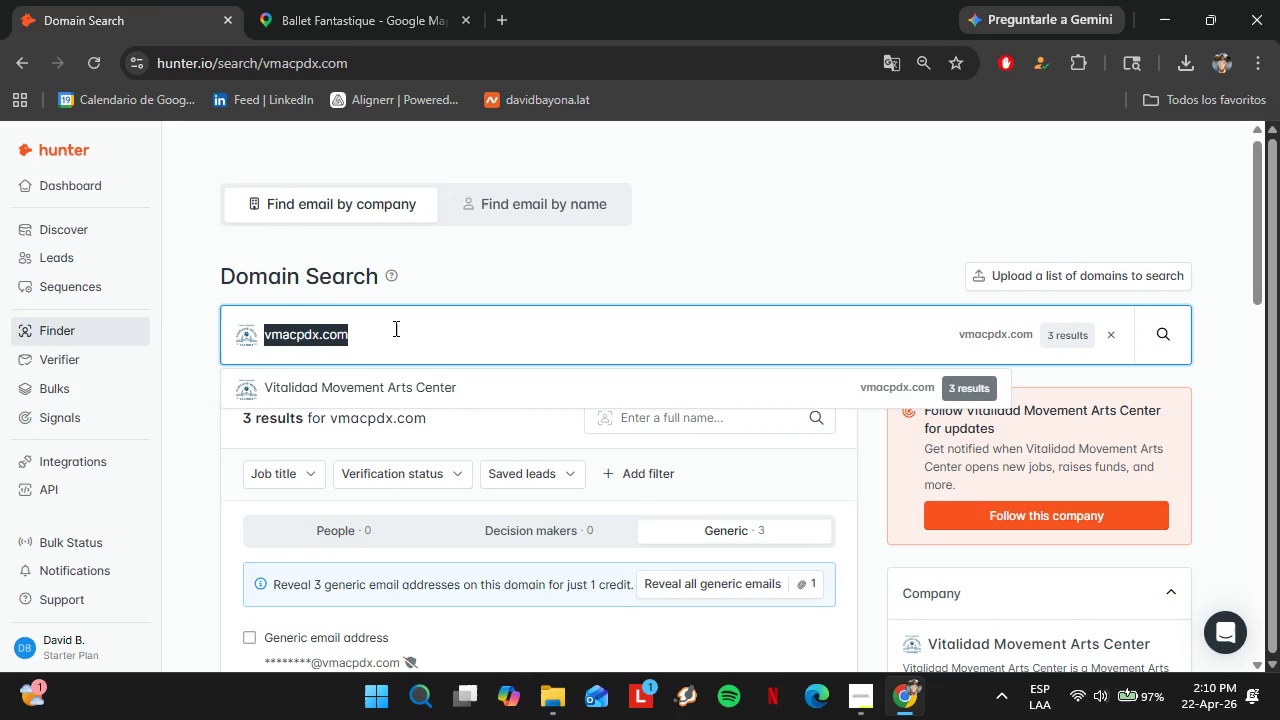 
key(Control+V)
 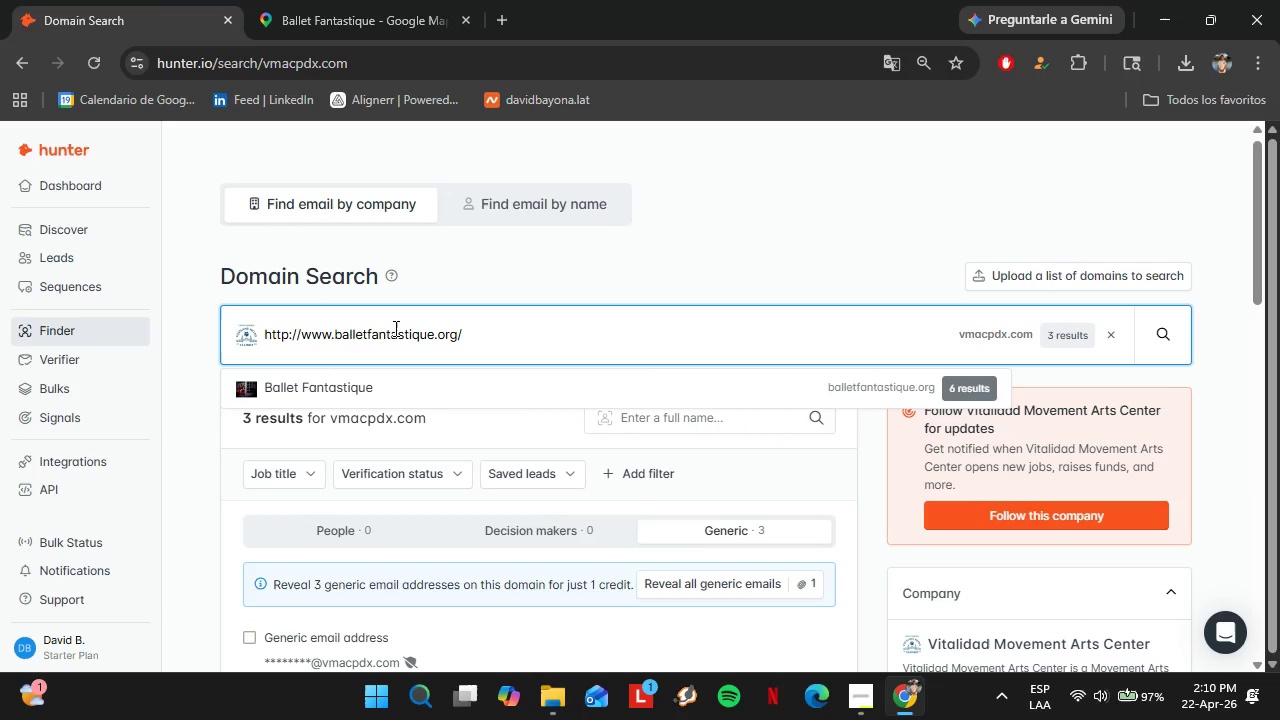 
key(Enter)
 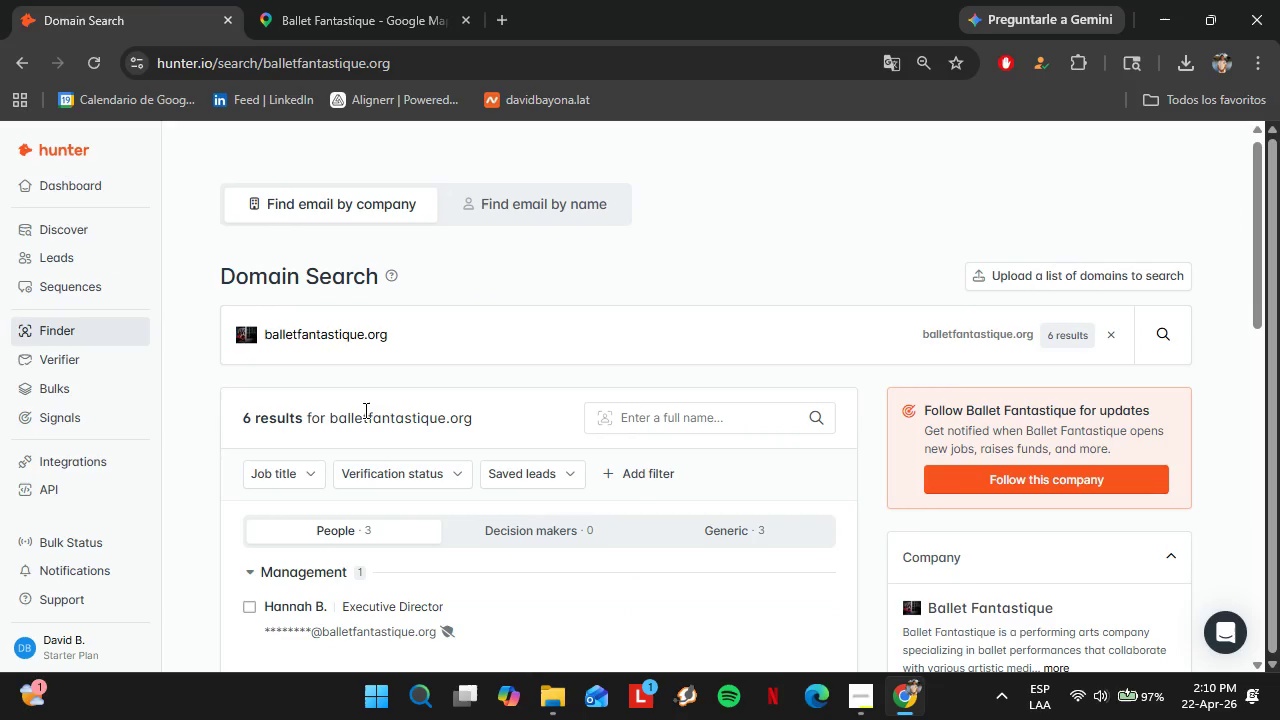 
scroll: coordinate [417, 400], scroll_direction: down, amount: 3.0
 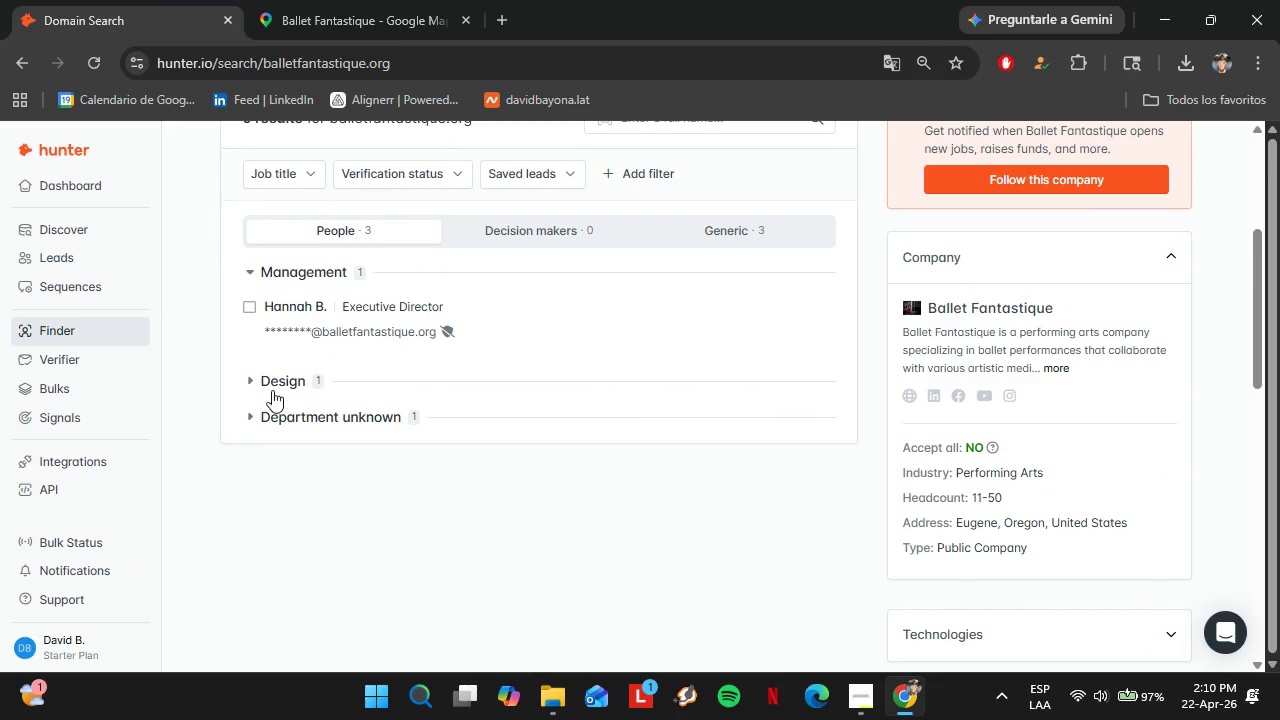 
left_click([272, 389])
 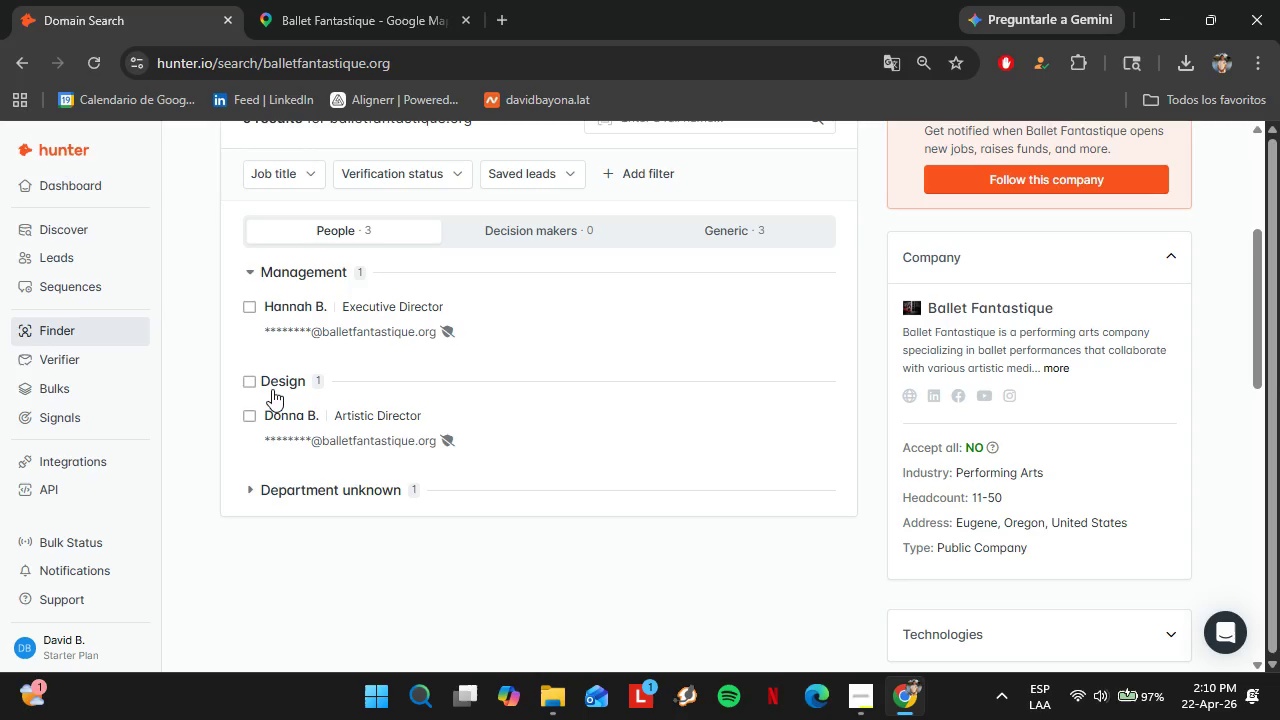 
left_click([272, 389])
 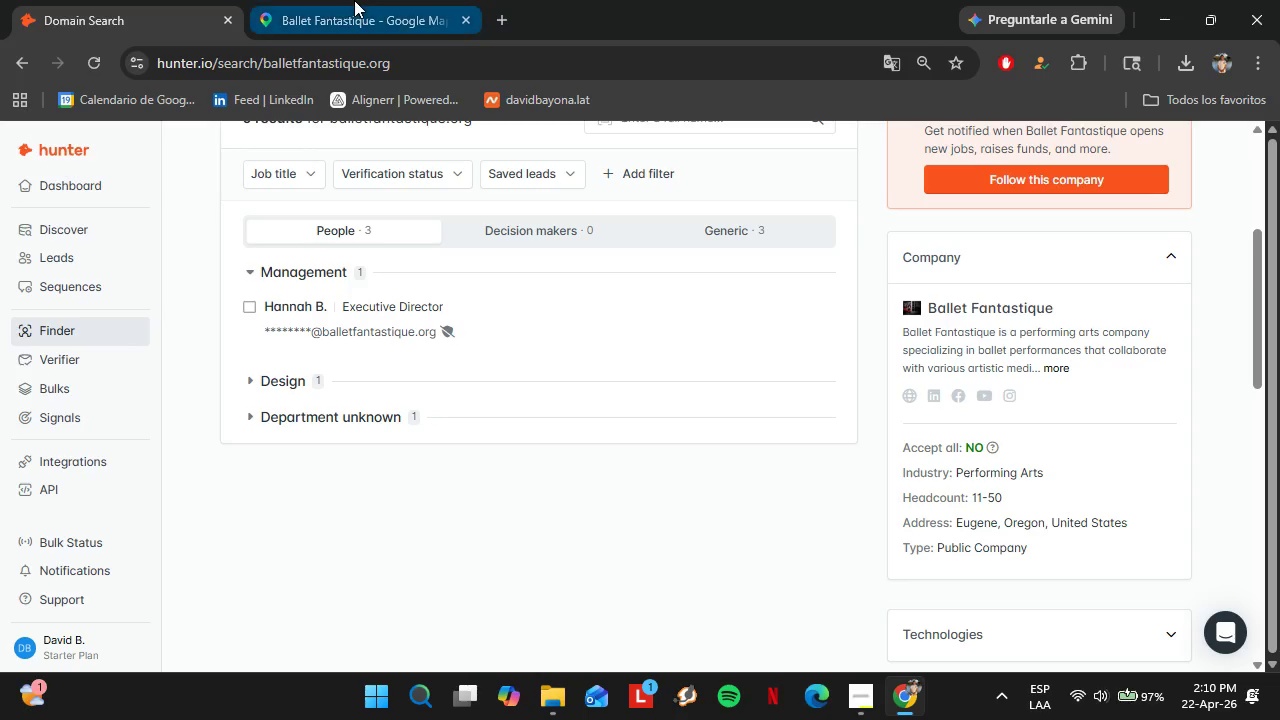 
left_click([355, 0])
 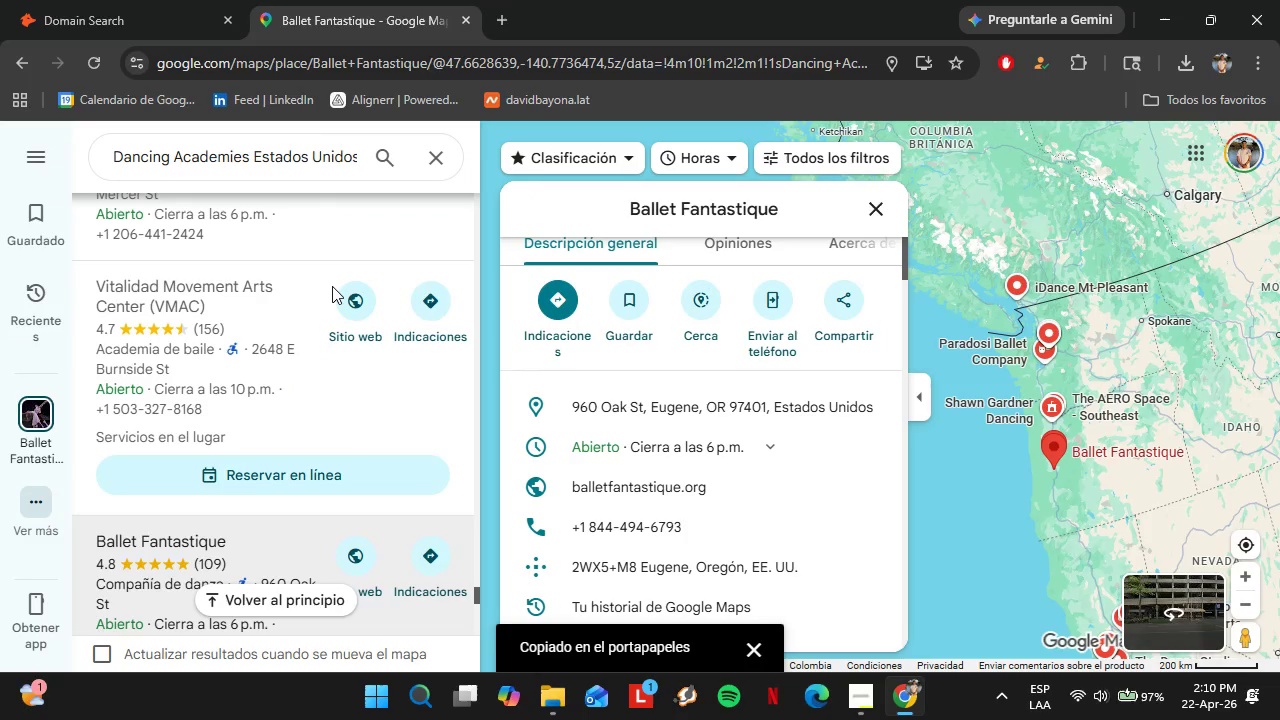 
scroll: coordinate [290, 388], scroll_direction: down, amount: 4.0
 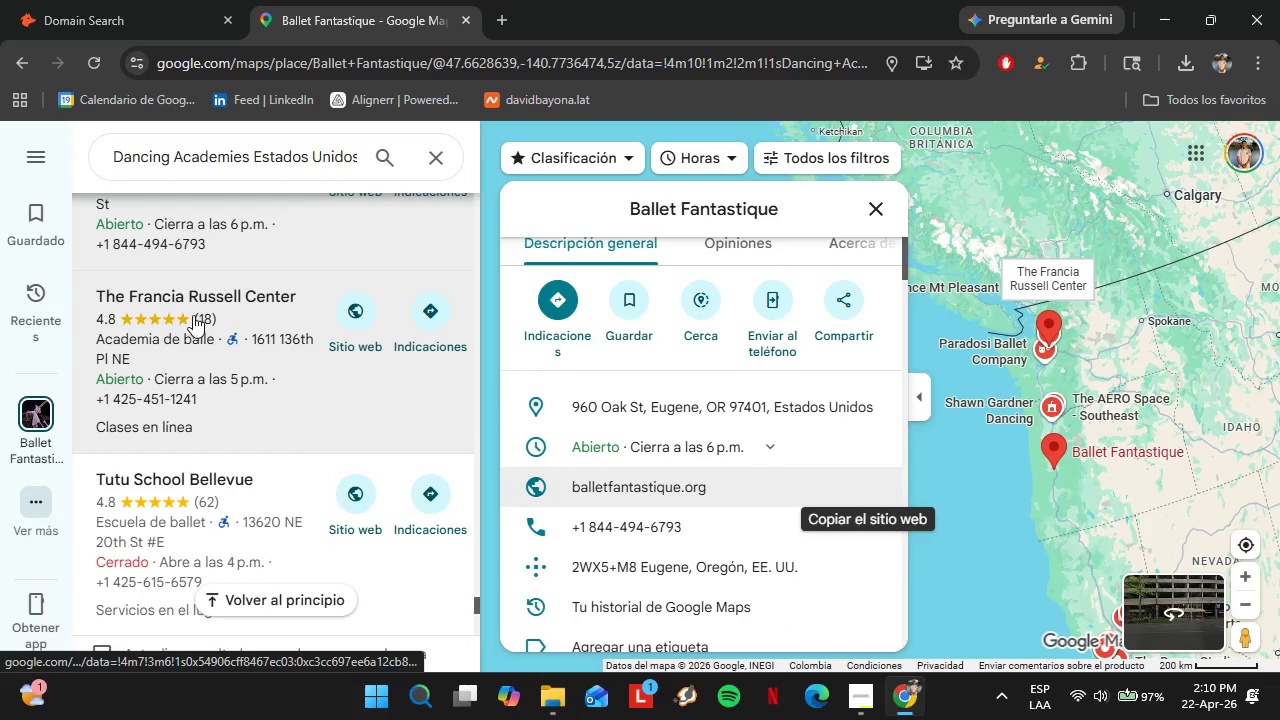 
left_click([193, 314])
 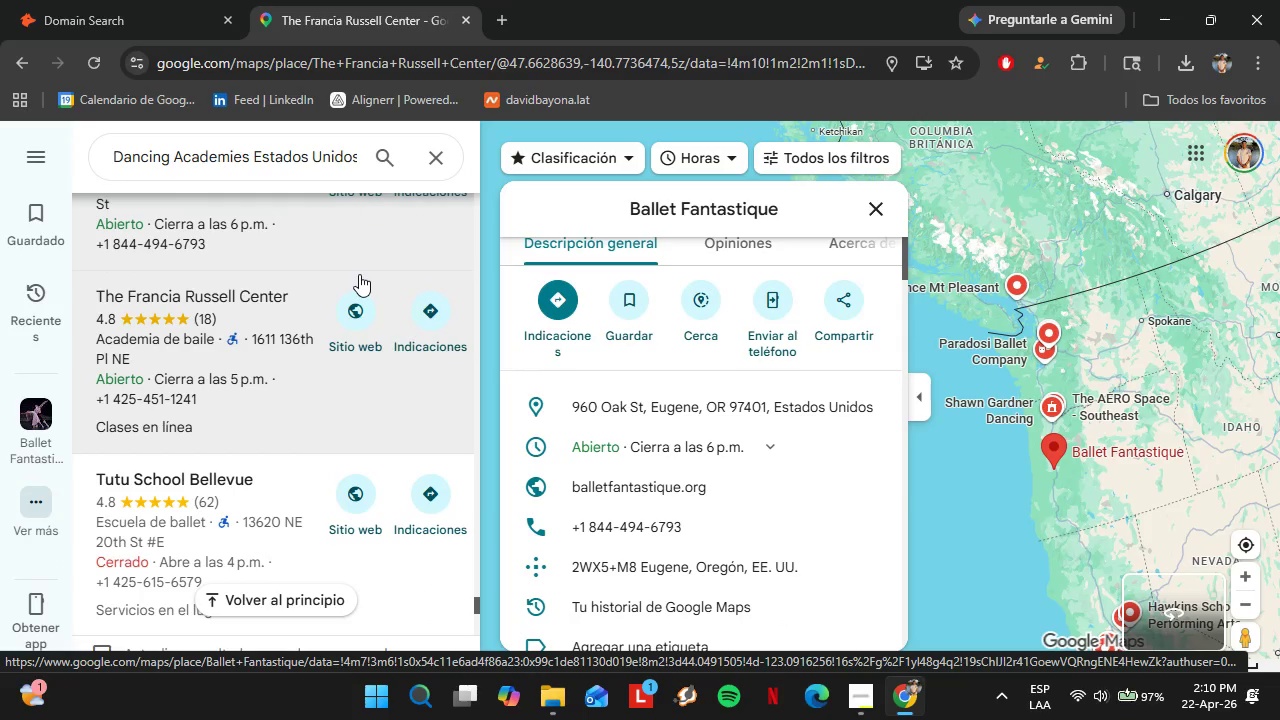 
mouse_move([508, 453])
 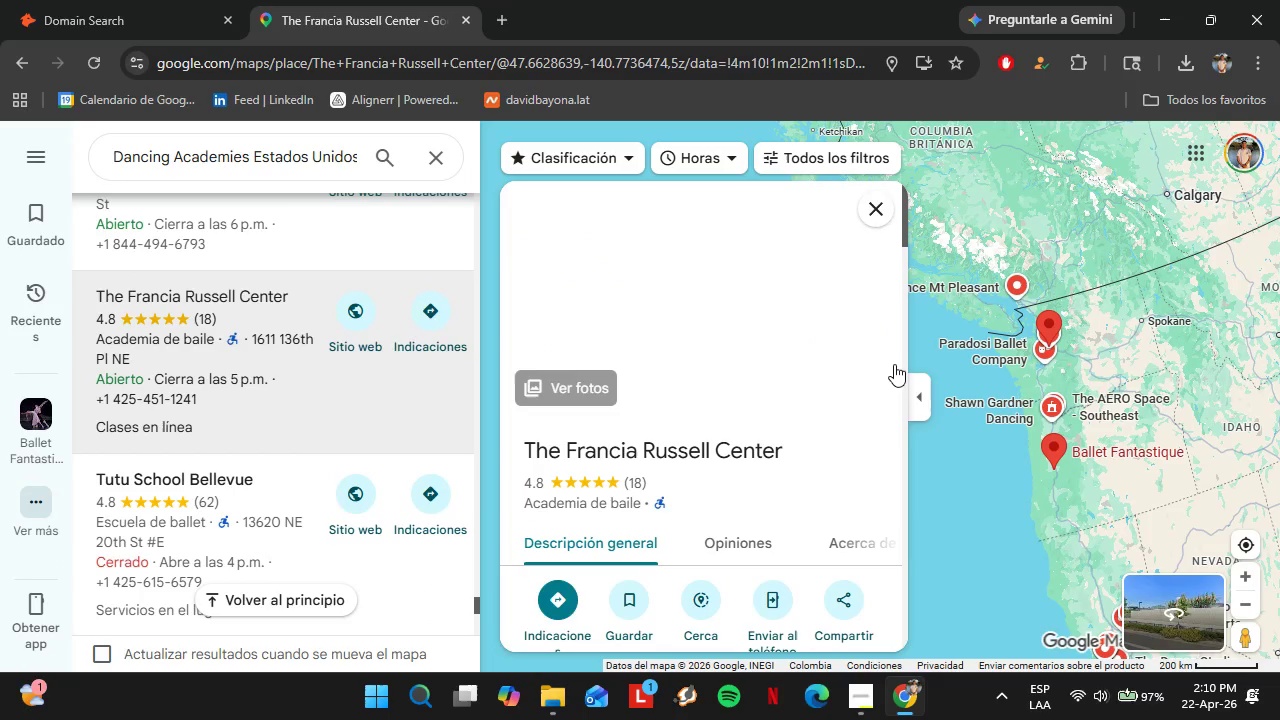 
scroll: coordinate [797, 361], scroll_direction: down, amount: 4.0
 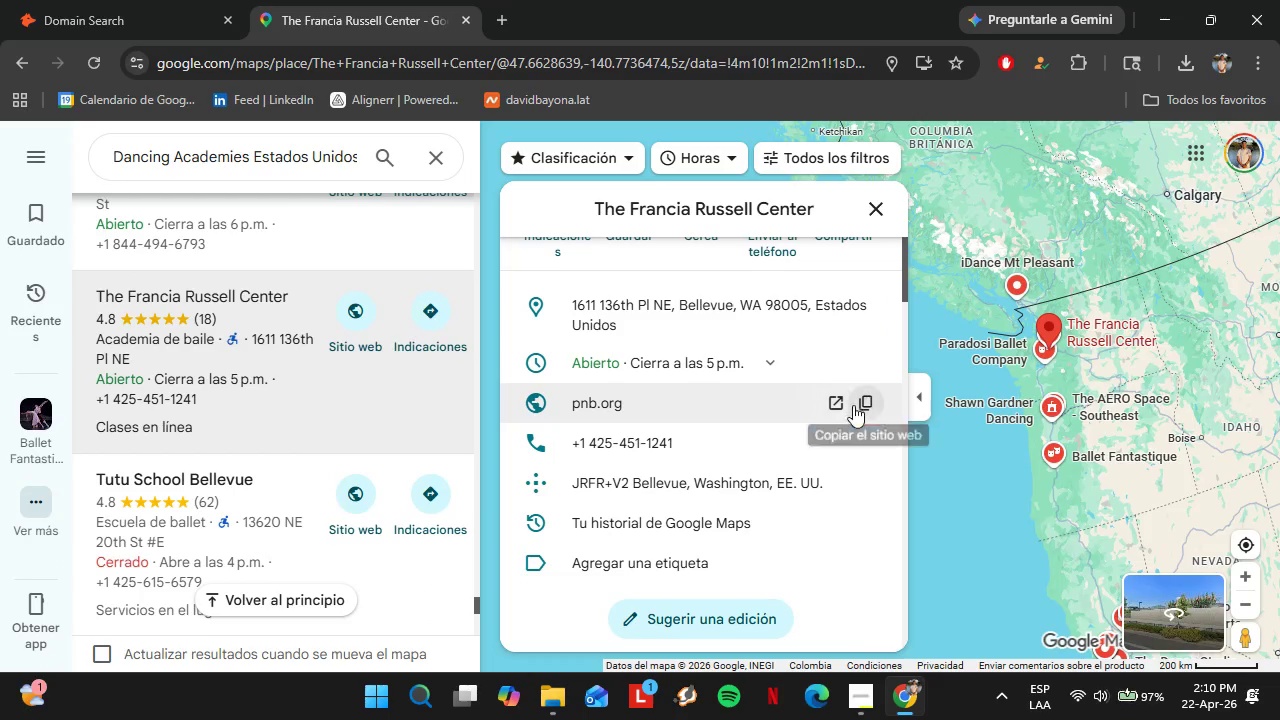 
left_click([862, 403])
 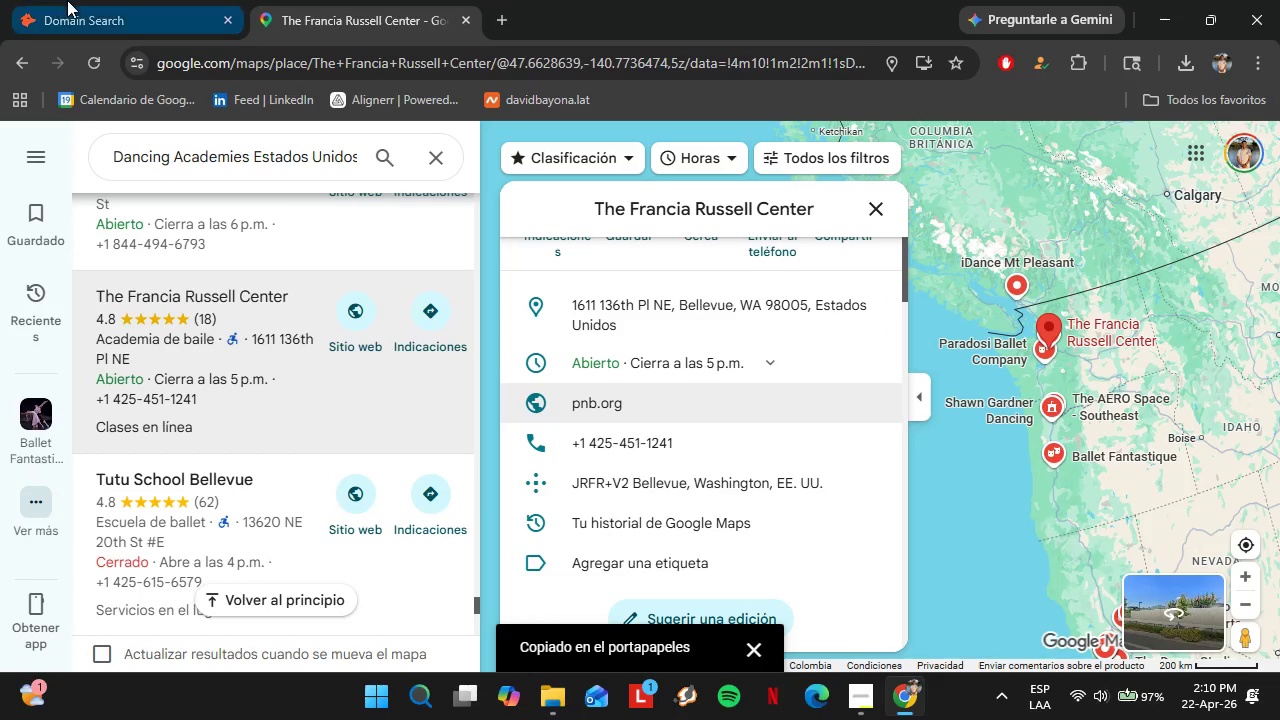 
left_click([67, 0])
 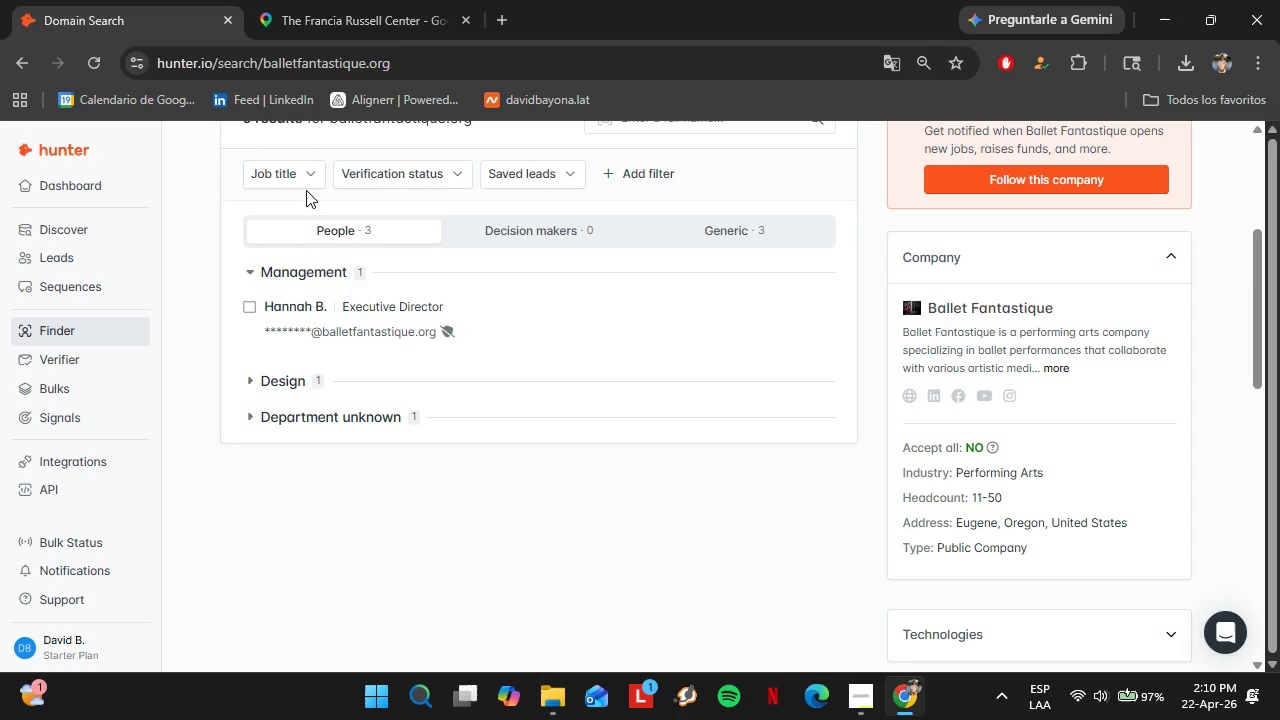 
scroll: coordinate [417, 371], scroll_direction: up, amount: 3.0
 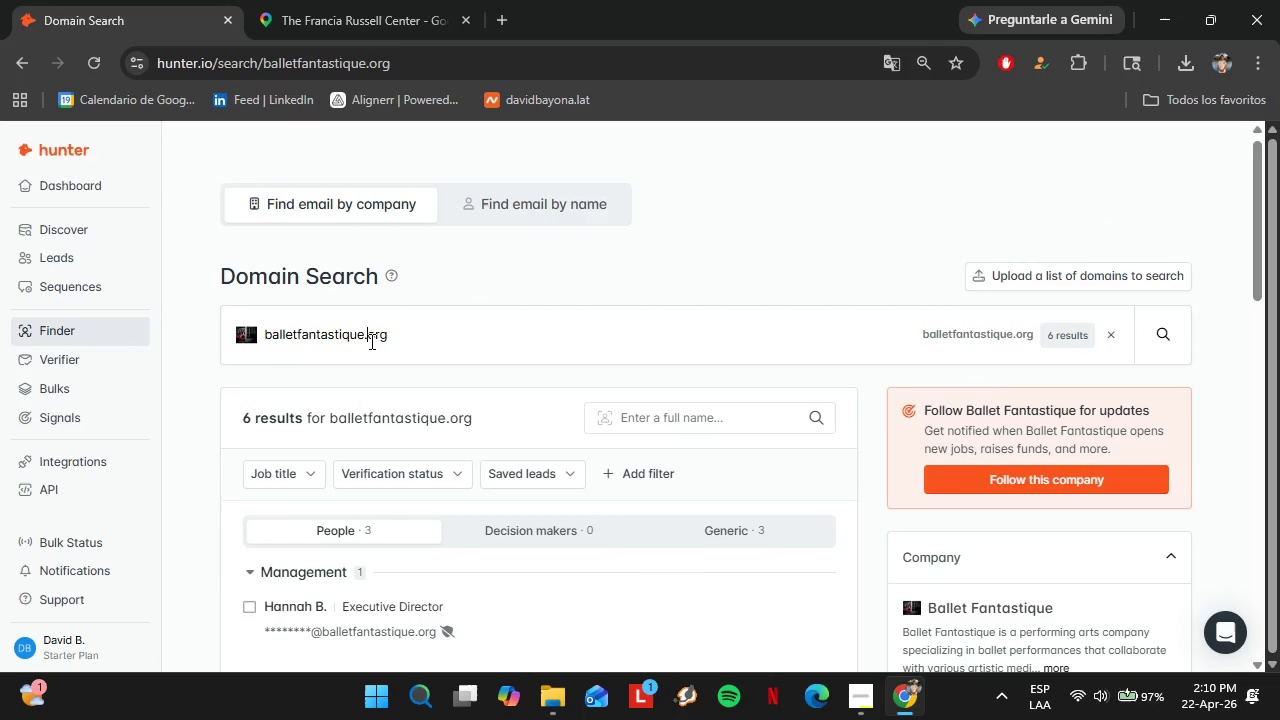 
double_click([370, 341])
 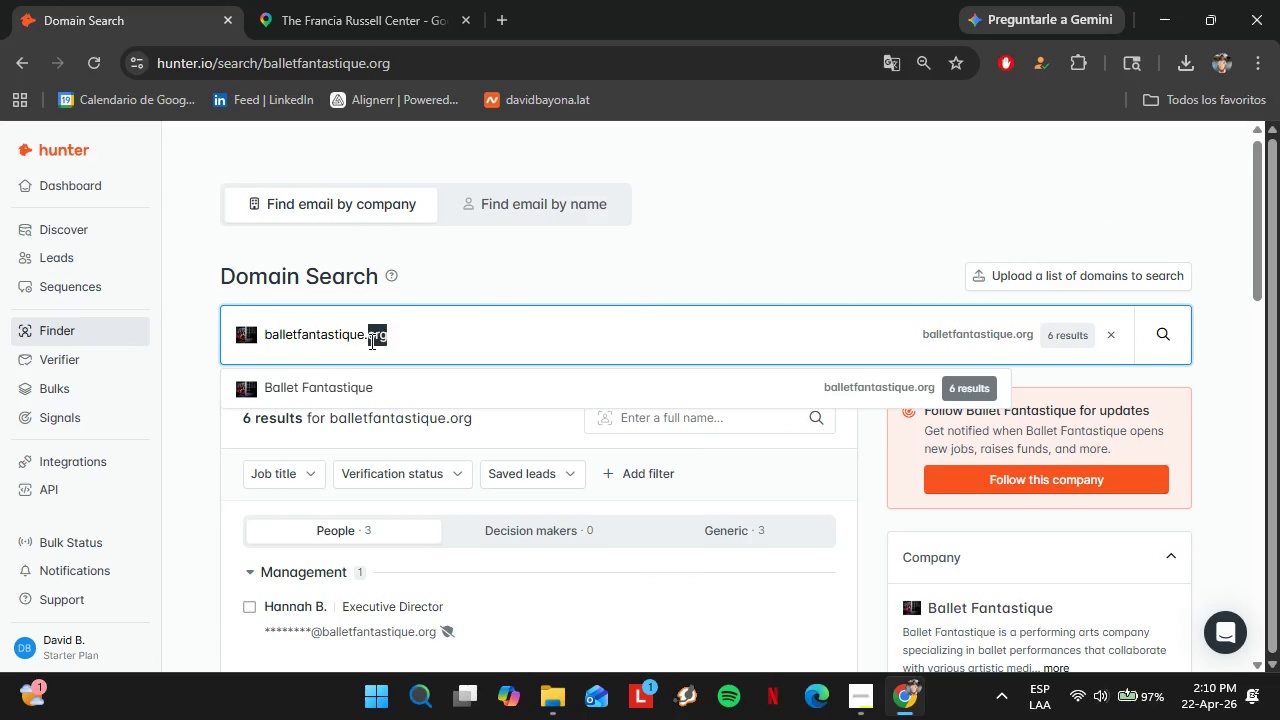 
triple_click([370, 341])
 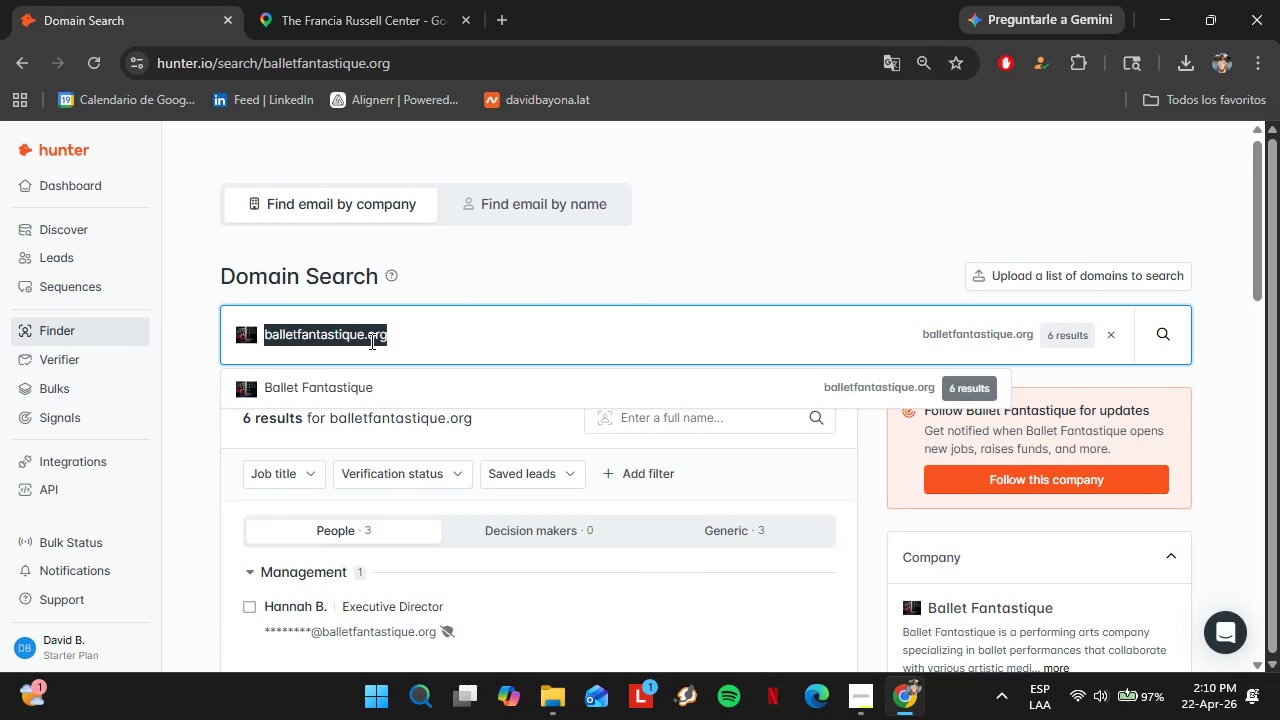 
key(Control+V)
 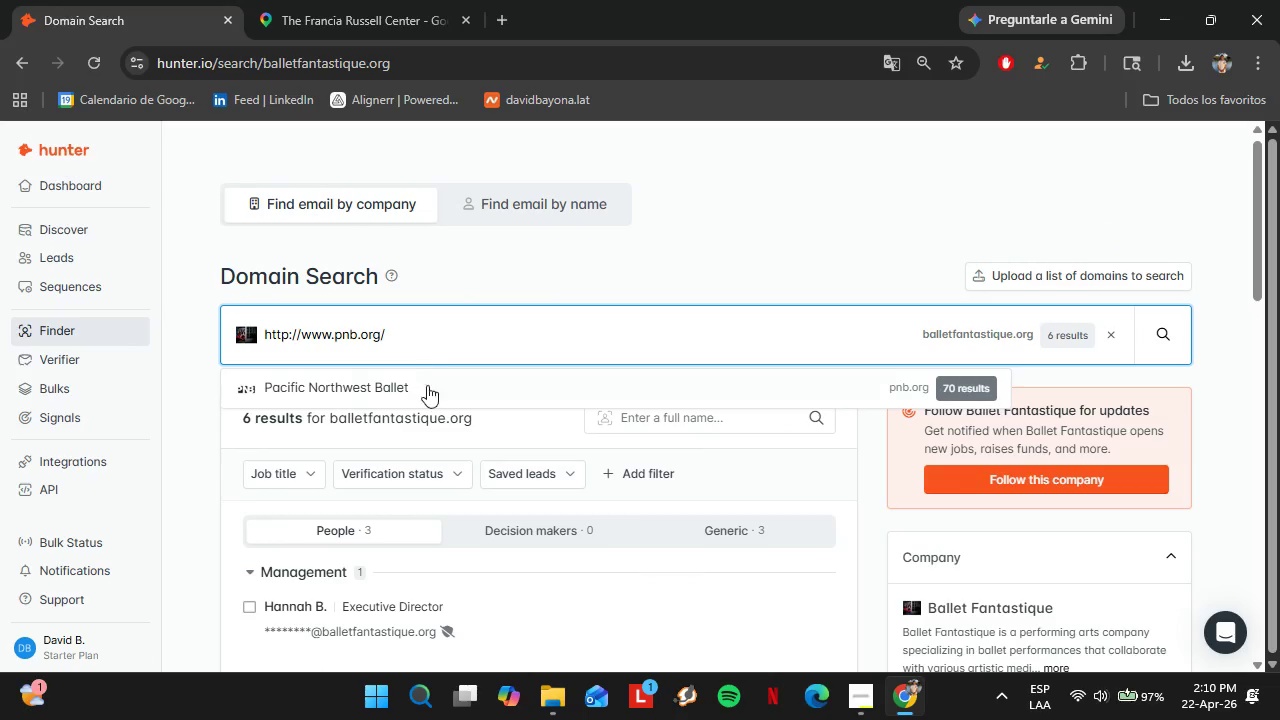 
left_click([424, 390])
 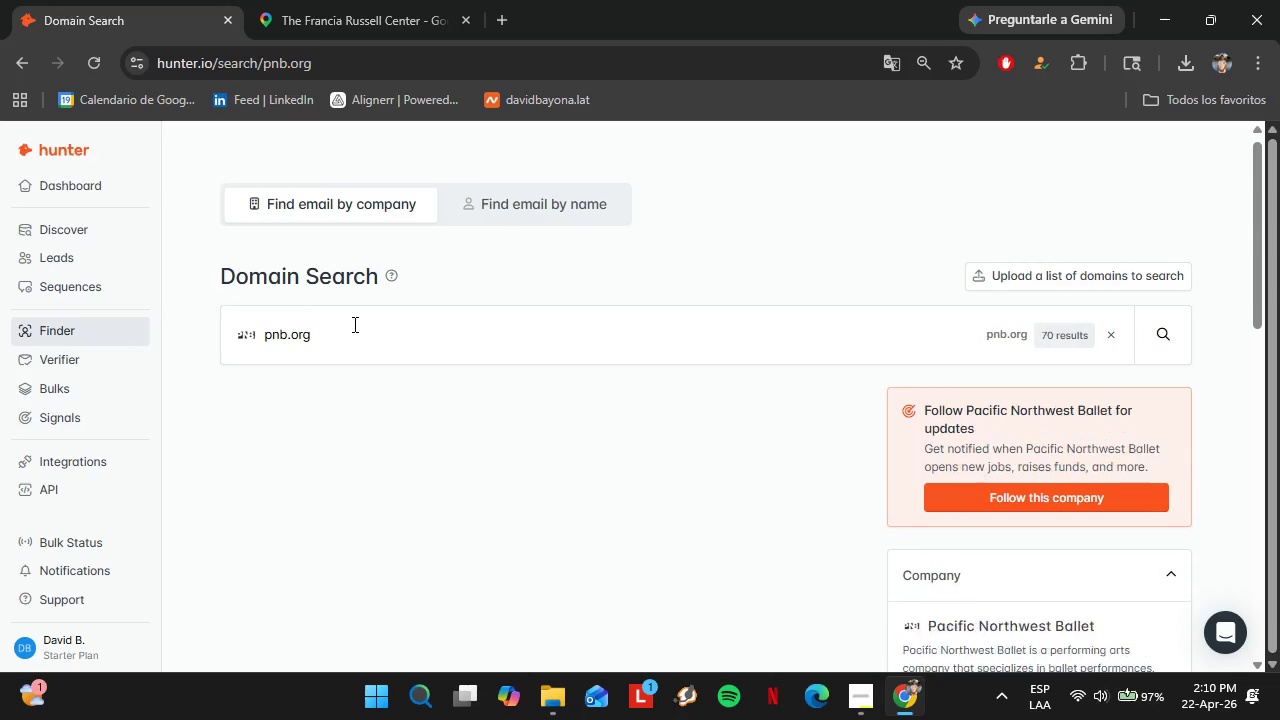 
scroll: coordinate [353, 324], scroll_direction: down, amount: 1.0
 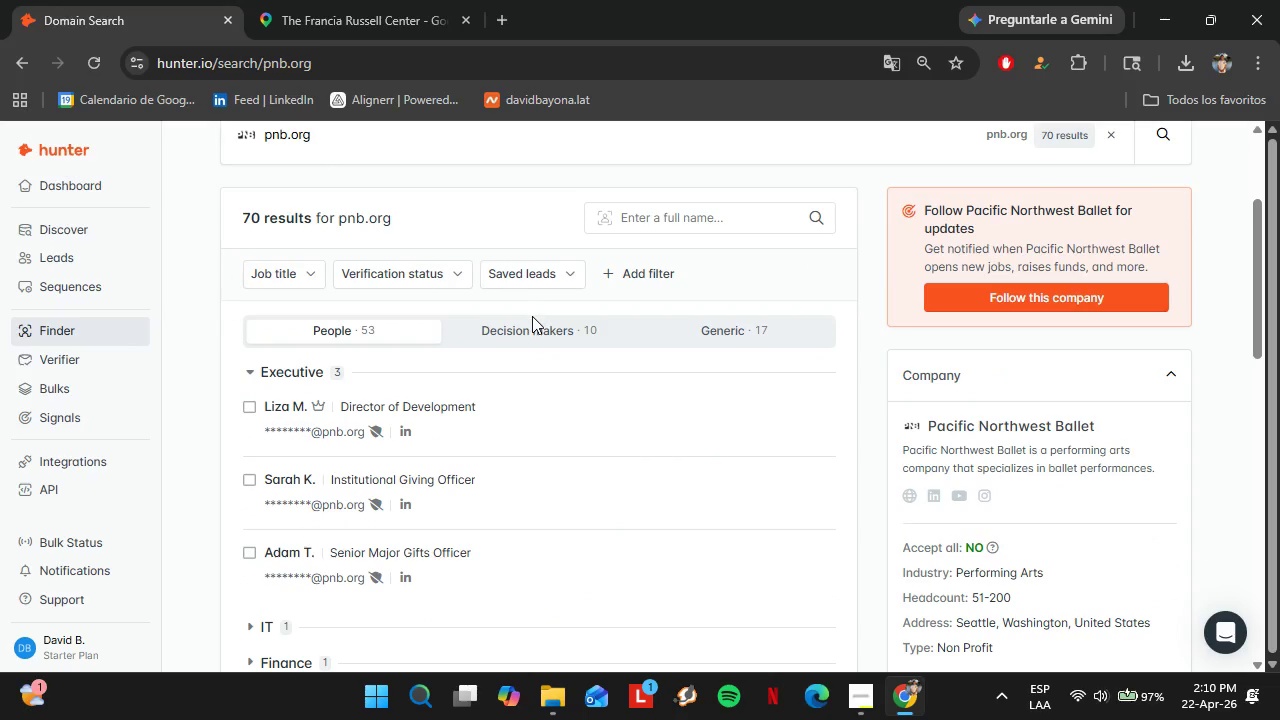 
left_click([533, 324])
 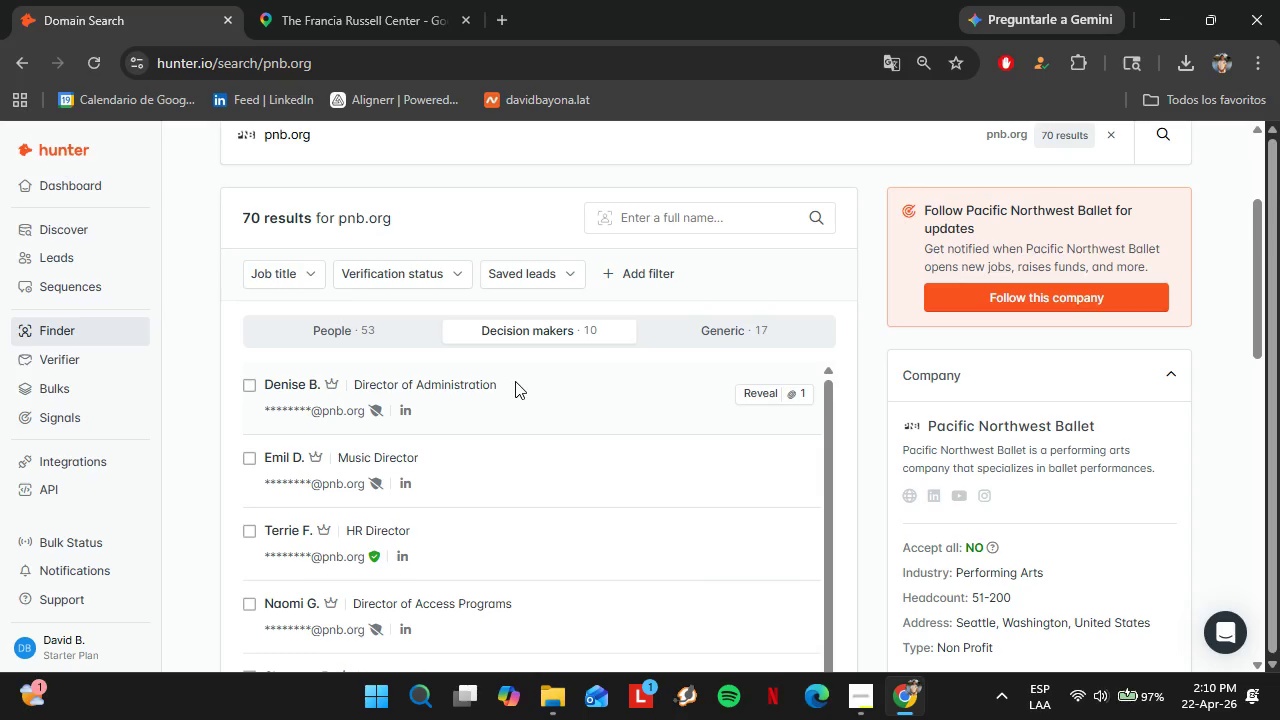 
scroll: coordinate [589, 387], scroll_direction: down, amount: 6.0
 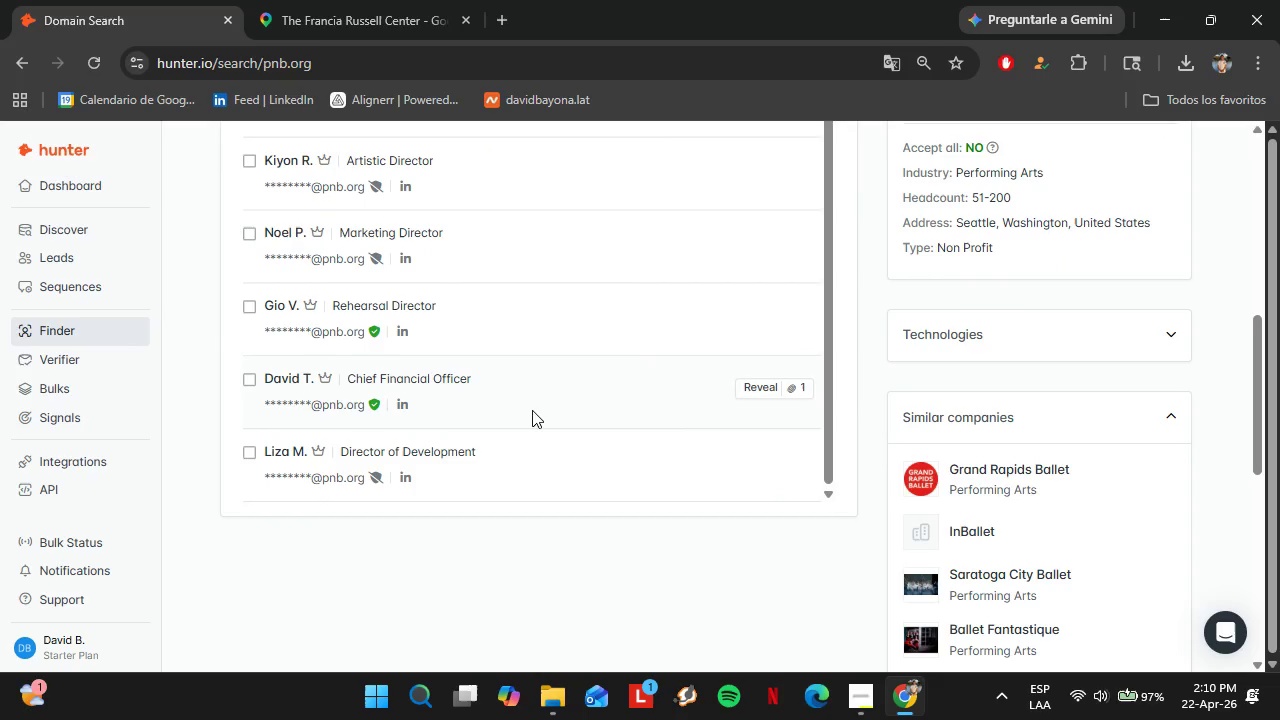 
scroll: coordinate [484, 386], scroll_direction: none, amount: 0.0
 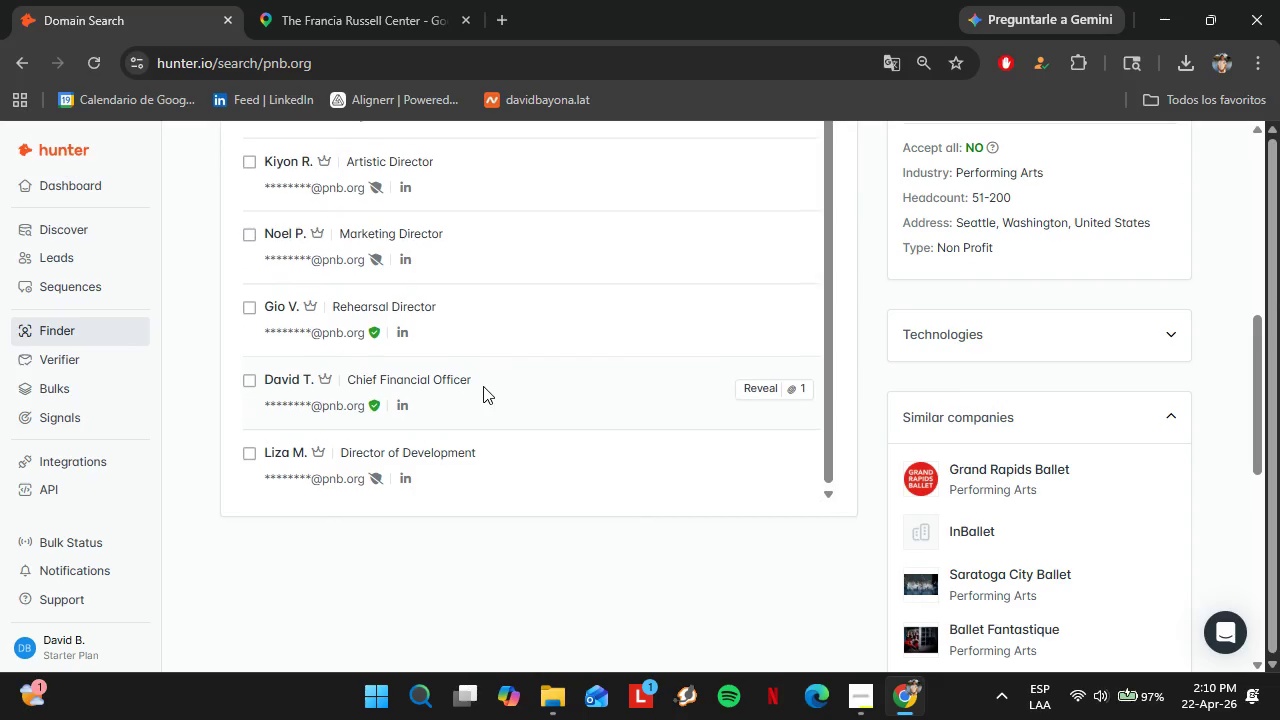 
scroll: coordinate [402, 431], scroll_direction: up, amount: 5.0
 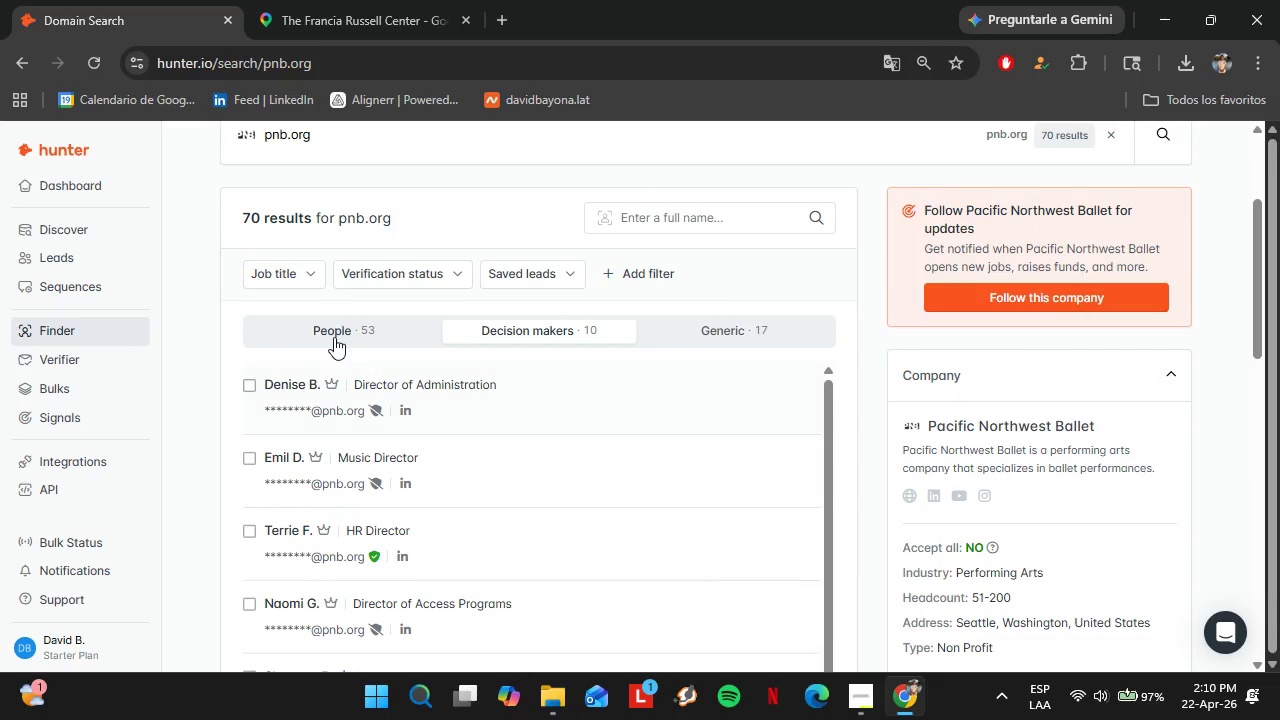 
left_click([331, 332])
 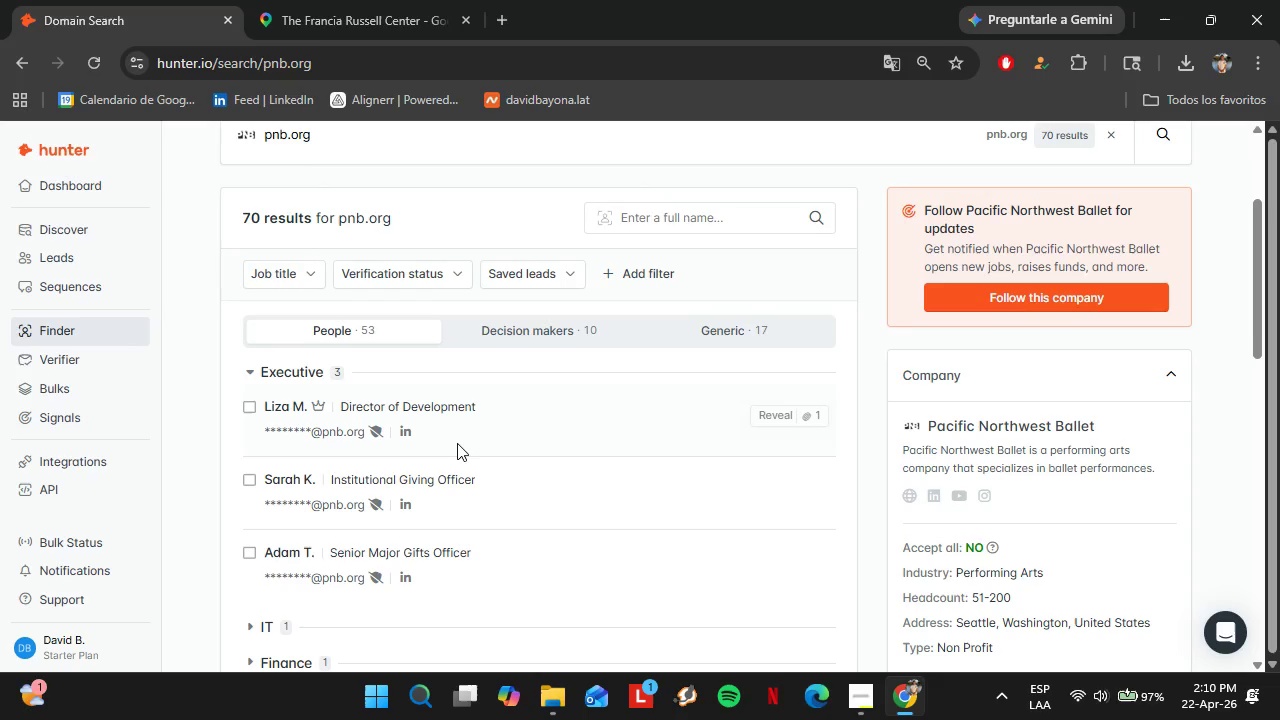 
scroll: coordinate [444, 436], scroll_direction: down, amount: 3.0
 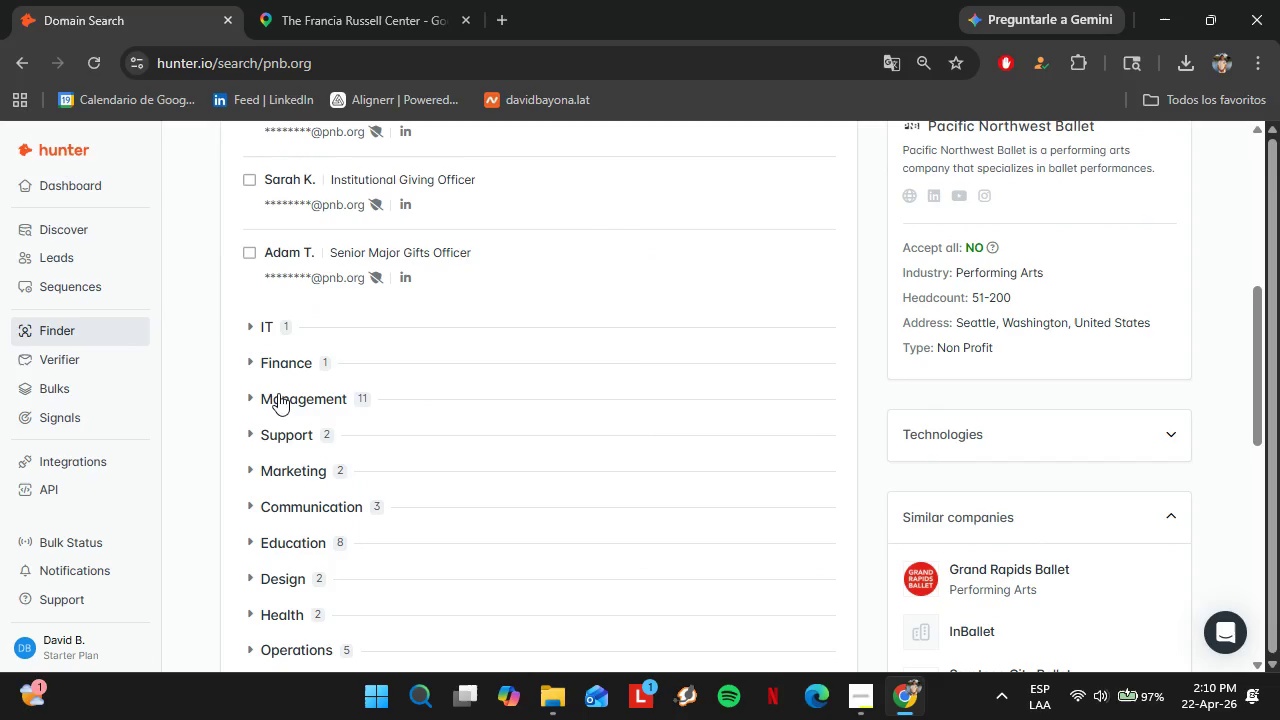 
left_click([284, 397])
 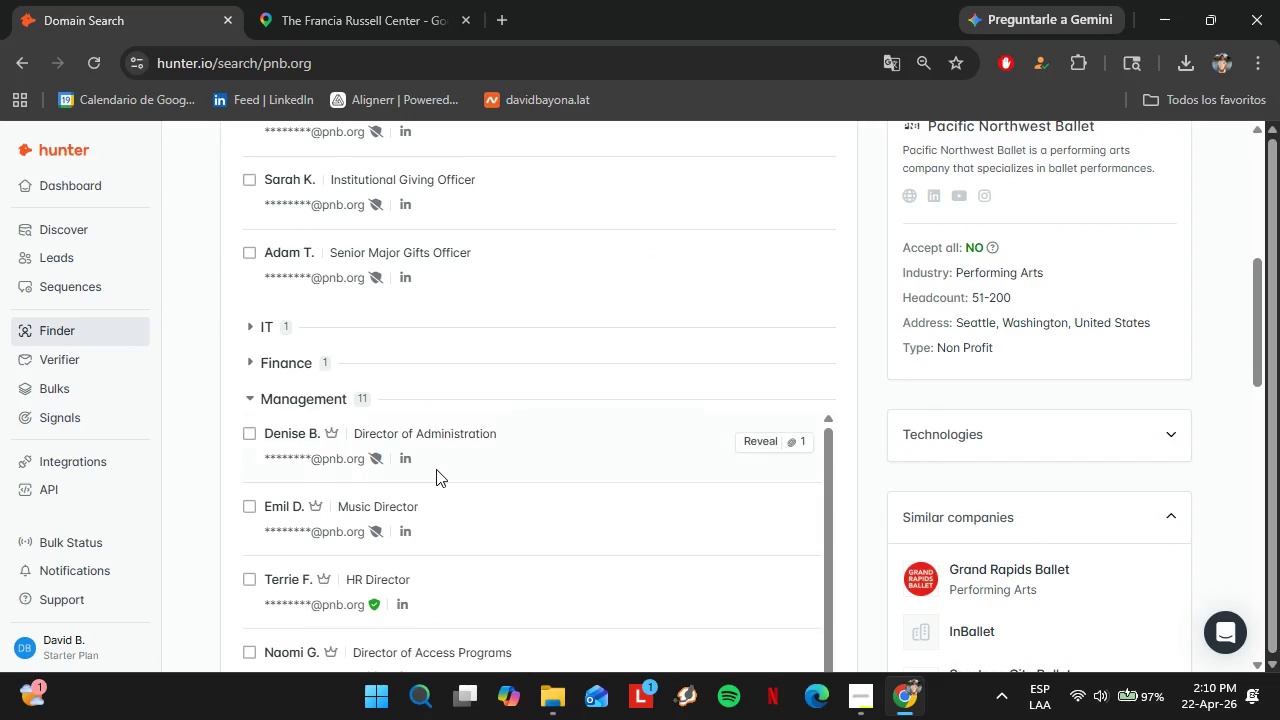 
scroll: coordinate [371, 512], scroll_direction: down, amount: 13.0
 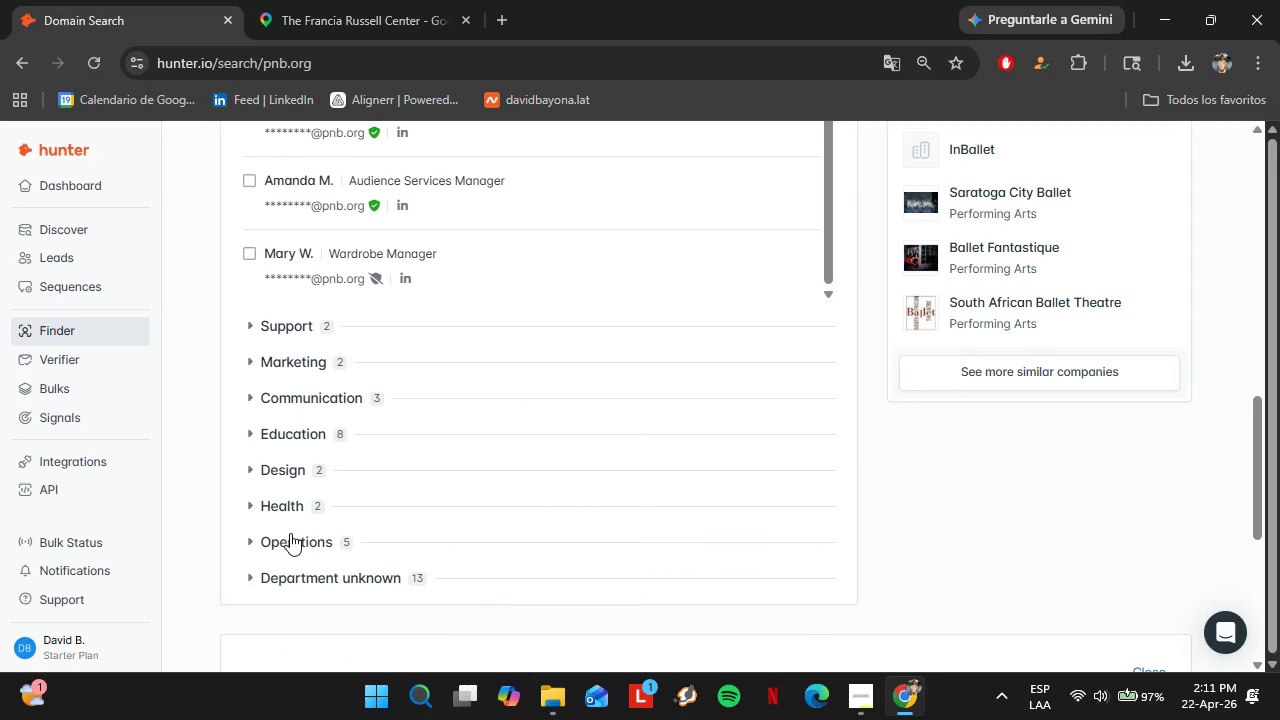 
left_click([290, 537])
 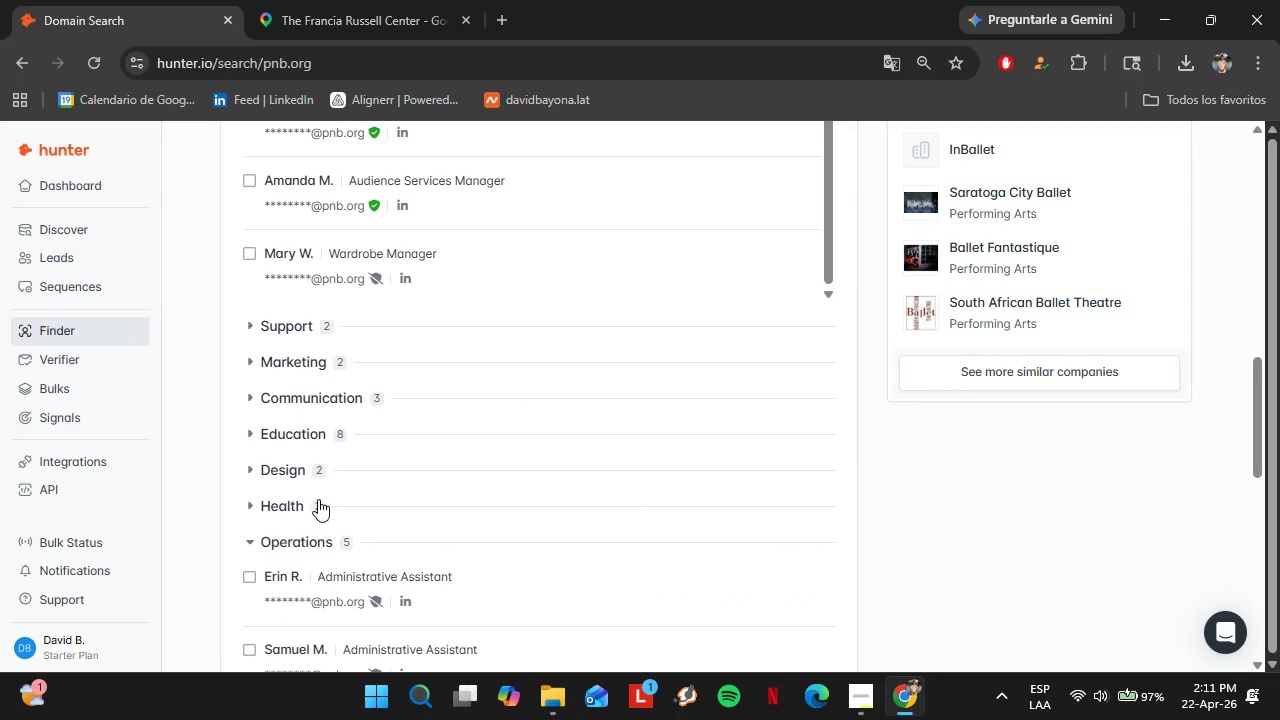 
scroll: coordinate [320, 496], scroll_direction: down, amount: 5.0
 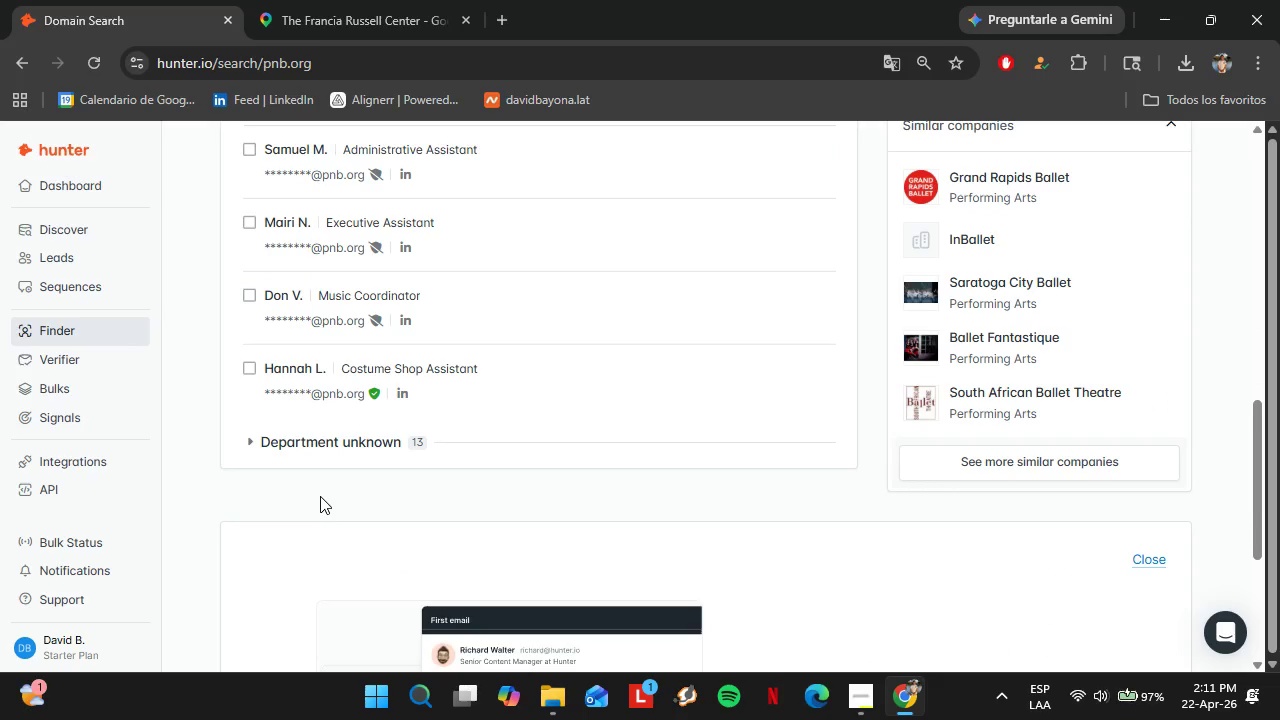 
scroll: coordinate [352, 326], scroll_direction: up, amount: 10.0
 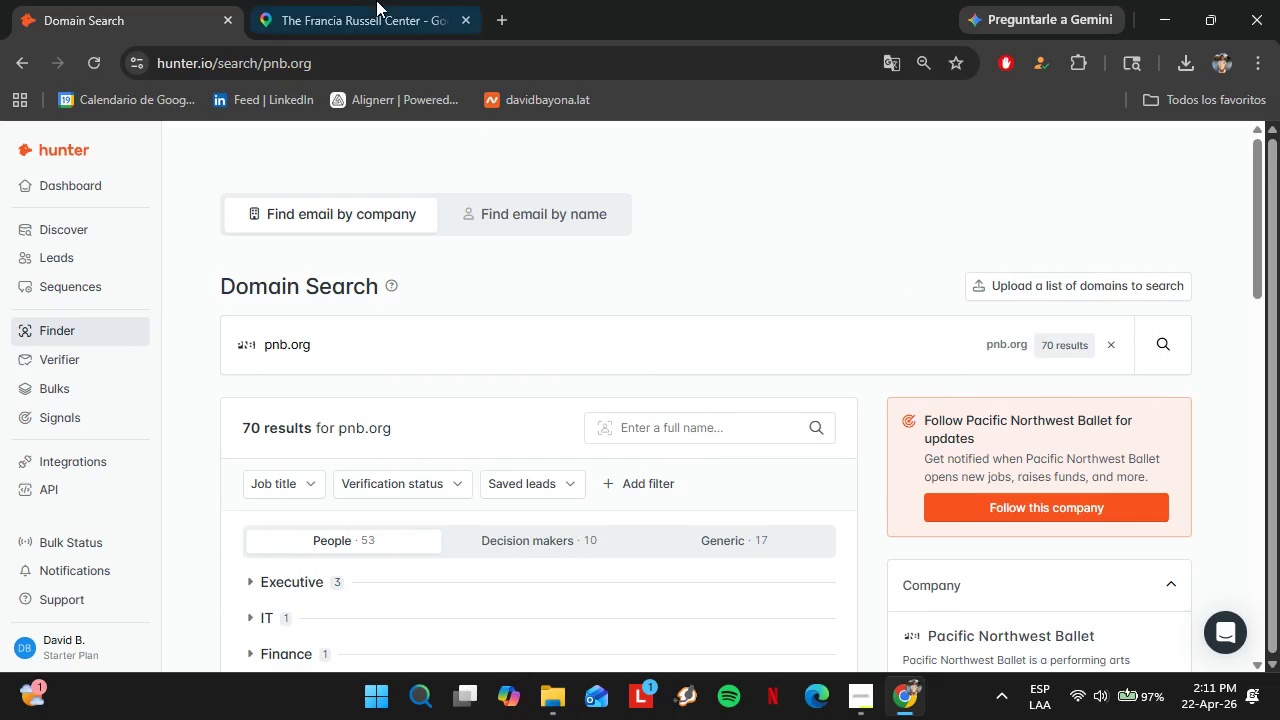 
left_click([356, 0])
 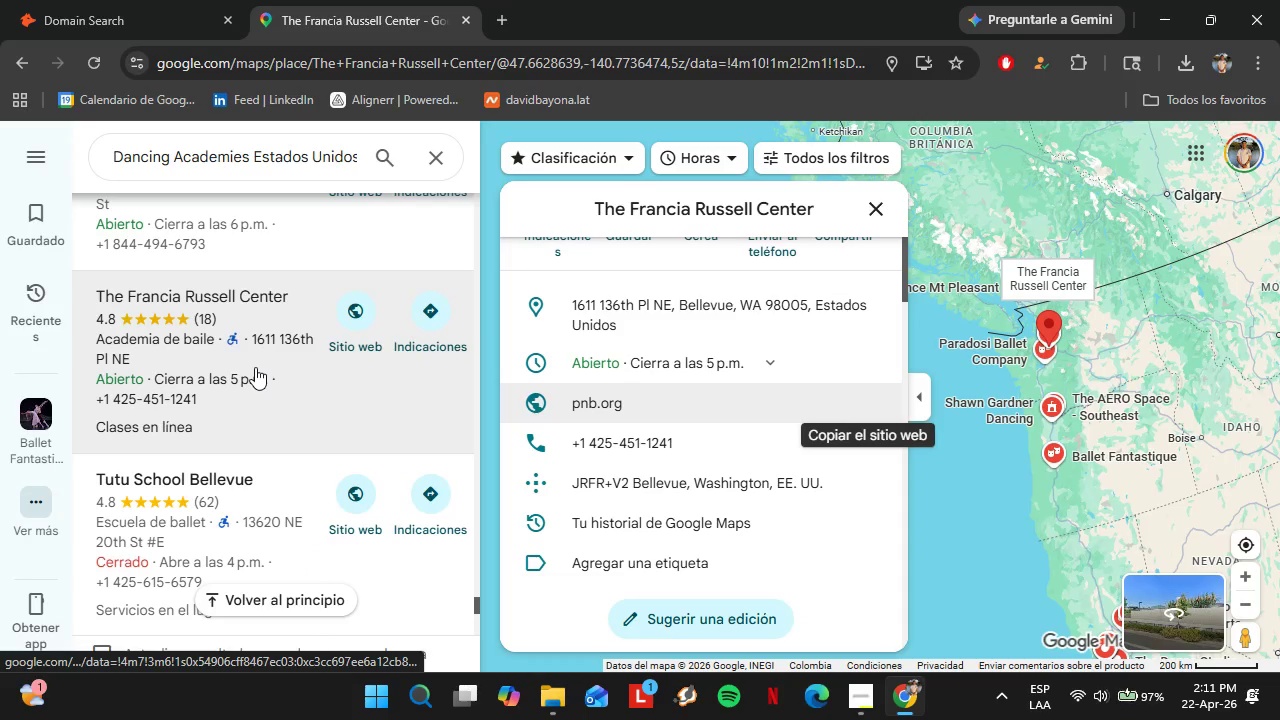 
scroll: coordinate [255, 367], scroll_direction: down, amount: 1.0
 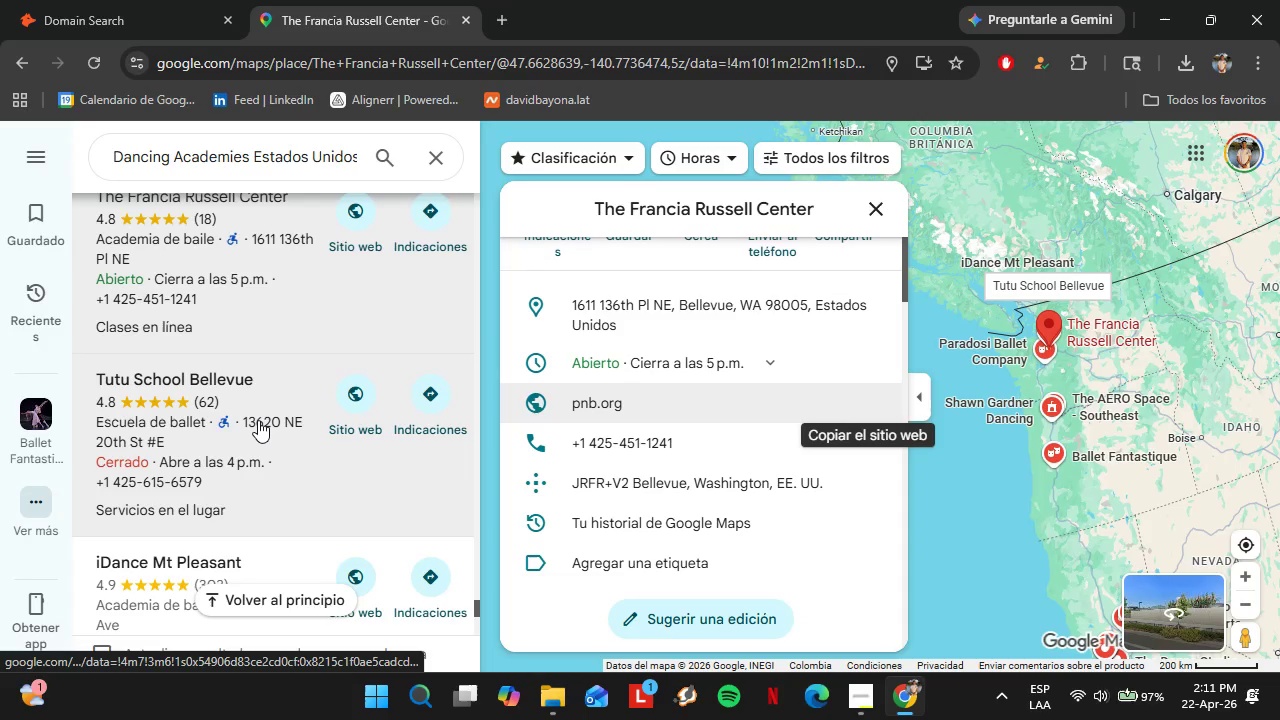 
left_click([258, 420])
 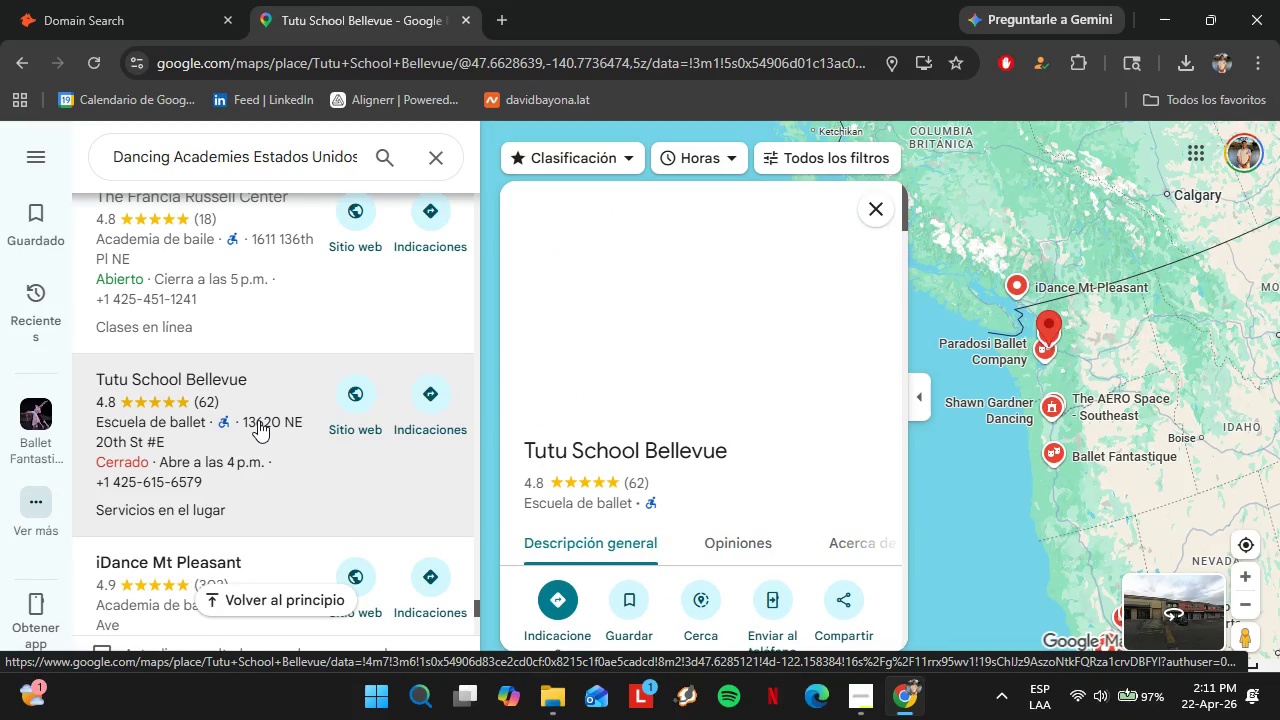 
scroll: coordinate [258, 420], scroll_direction: down, amount: 2.0
 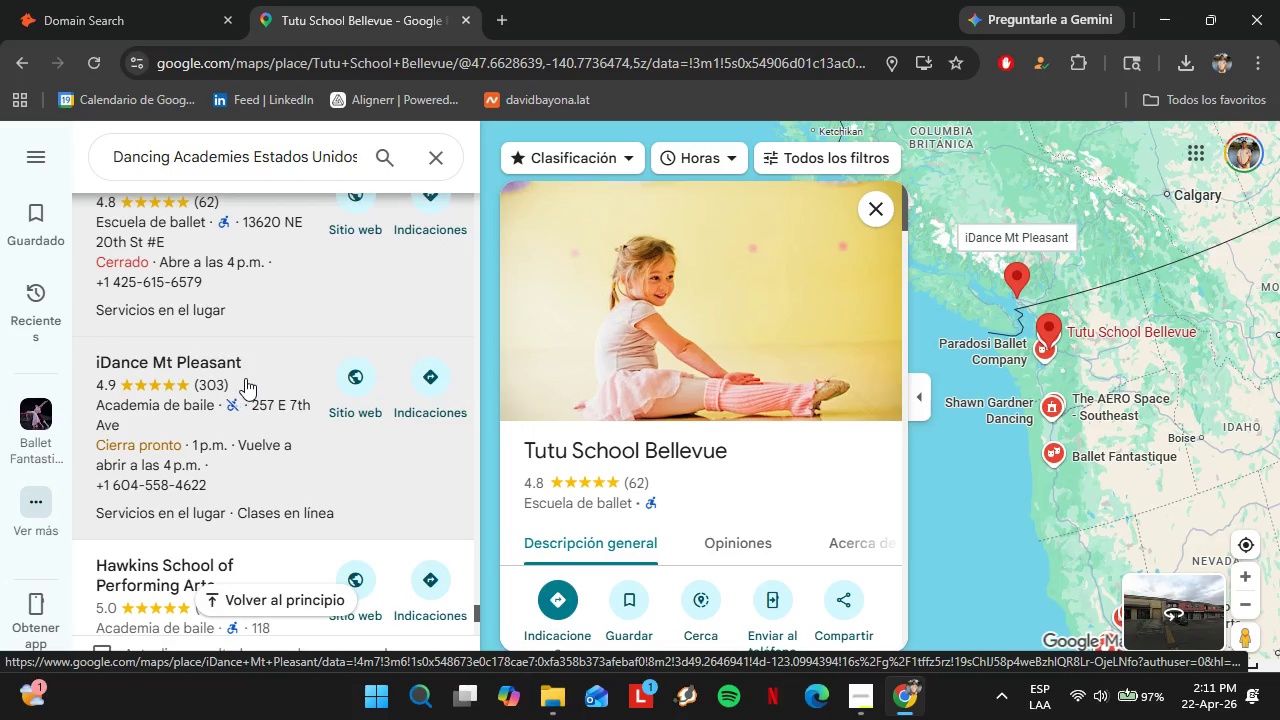 
left_click([247, 377])
 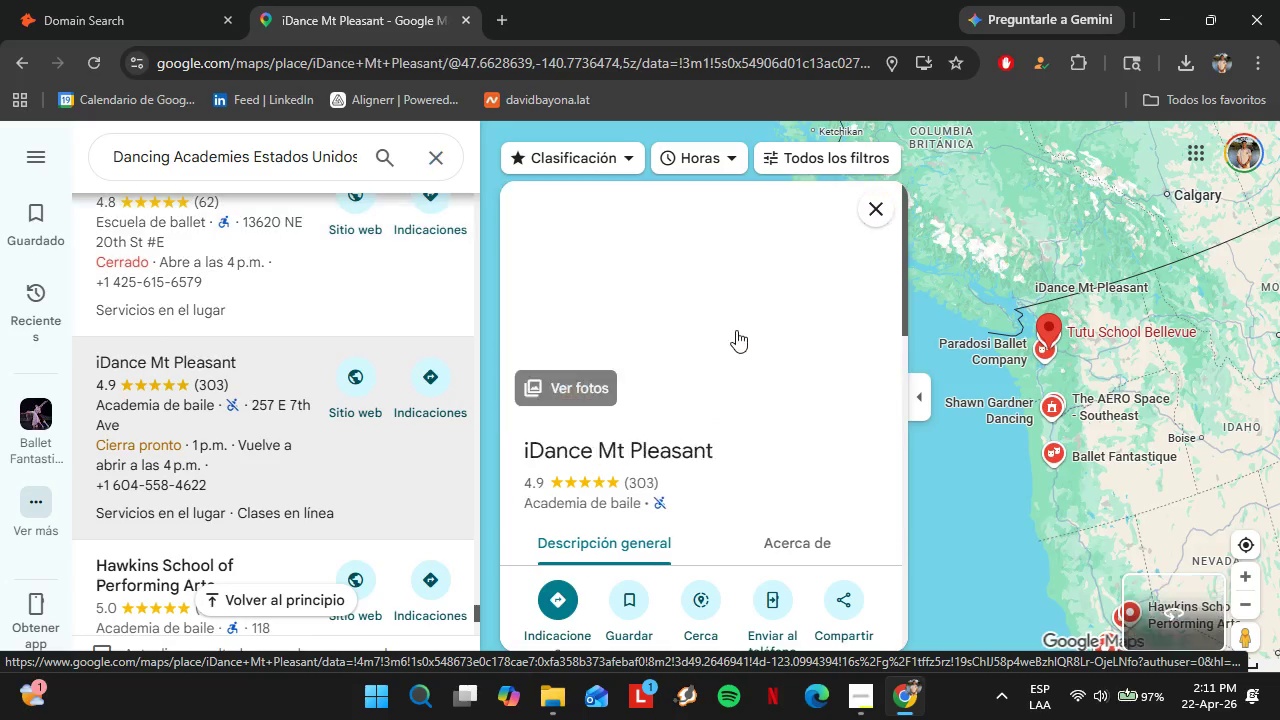 
scroll: coordinate [791, 381], scroll_direction: down, amount: 4.0
 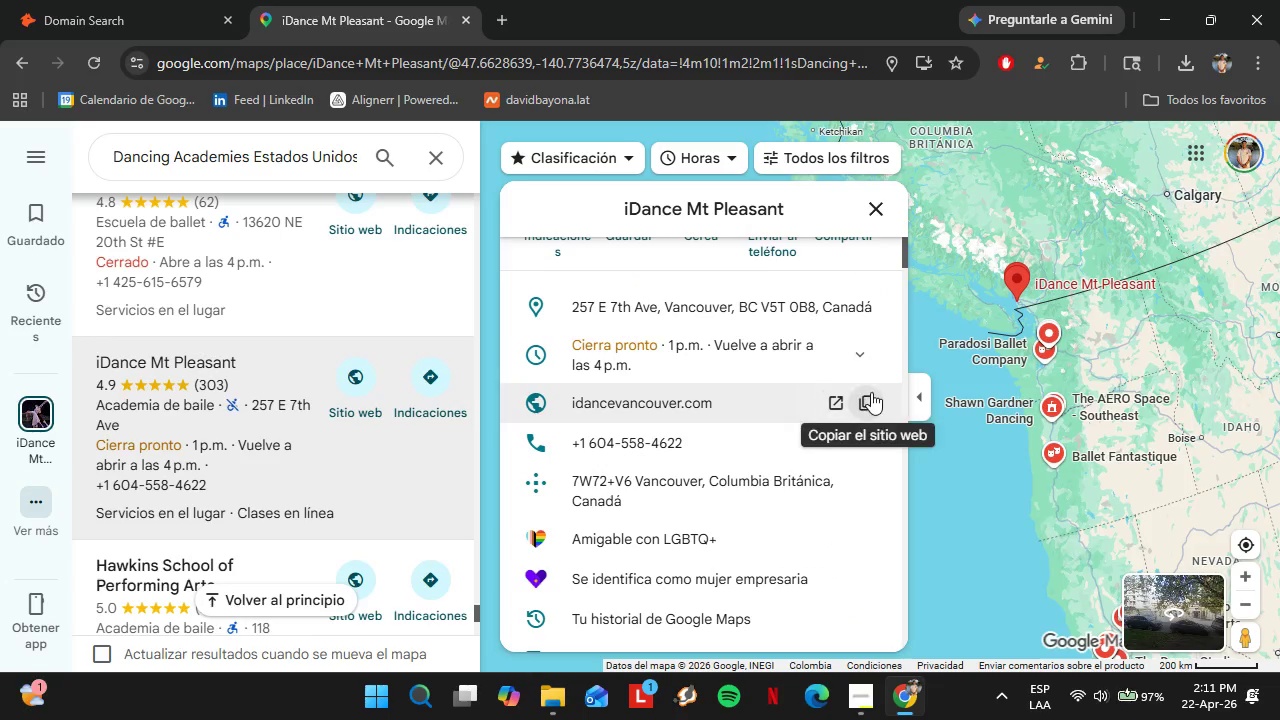 
left_click([875, 394])
 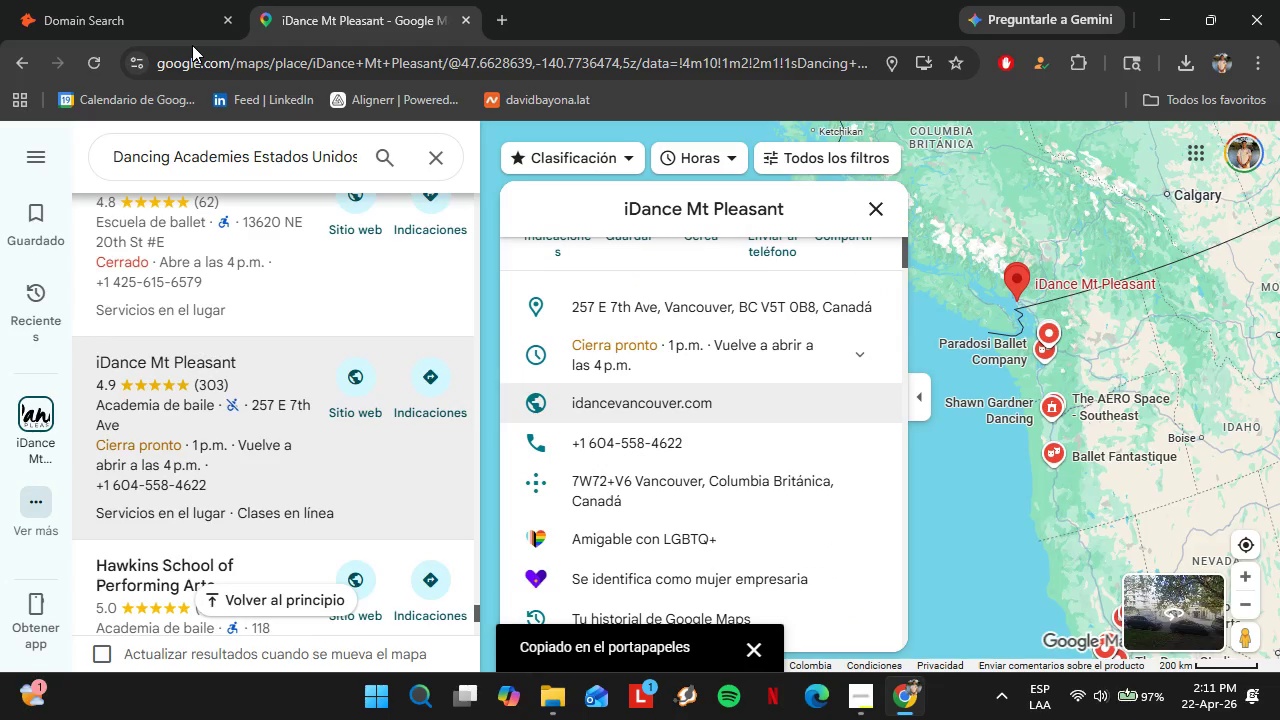 
double_click([153, 0])
 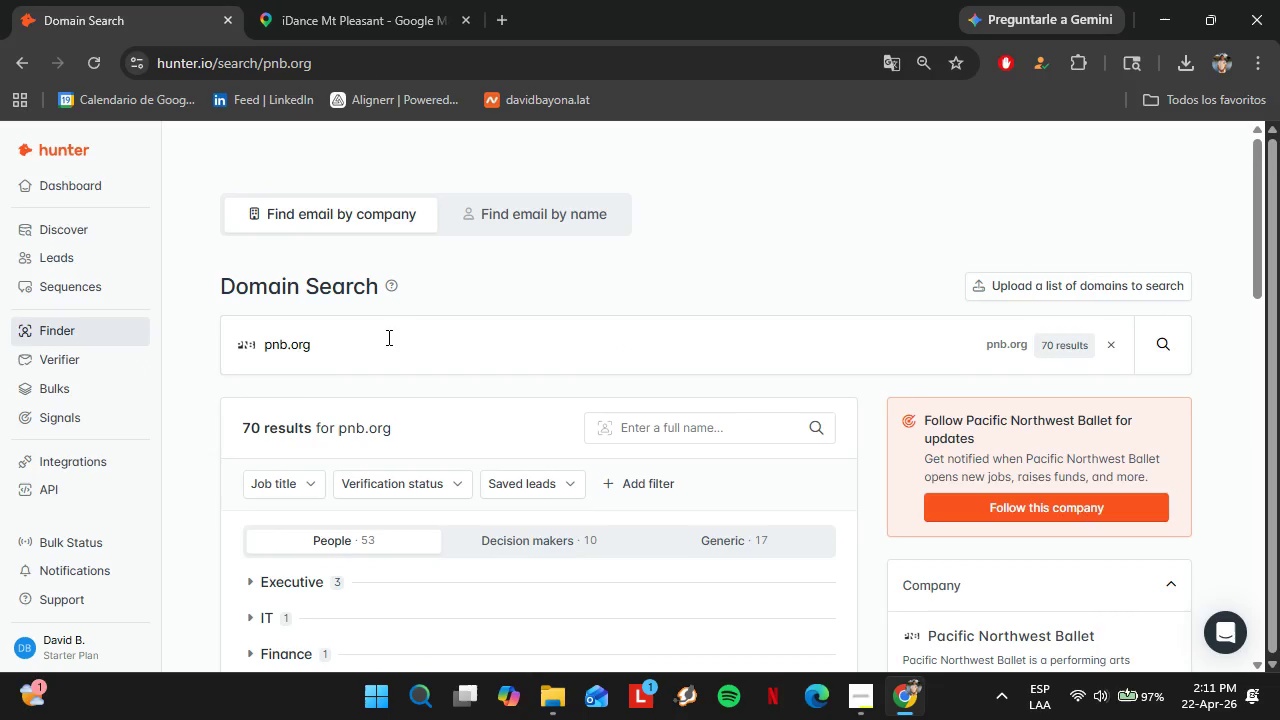 
double_click([387, 337])
 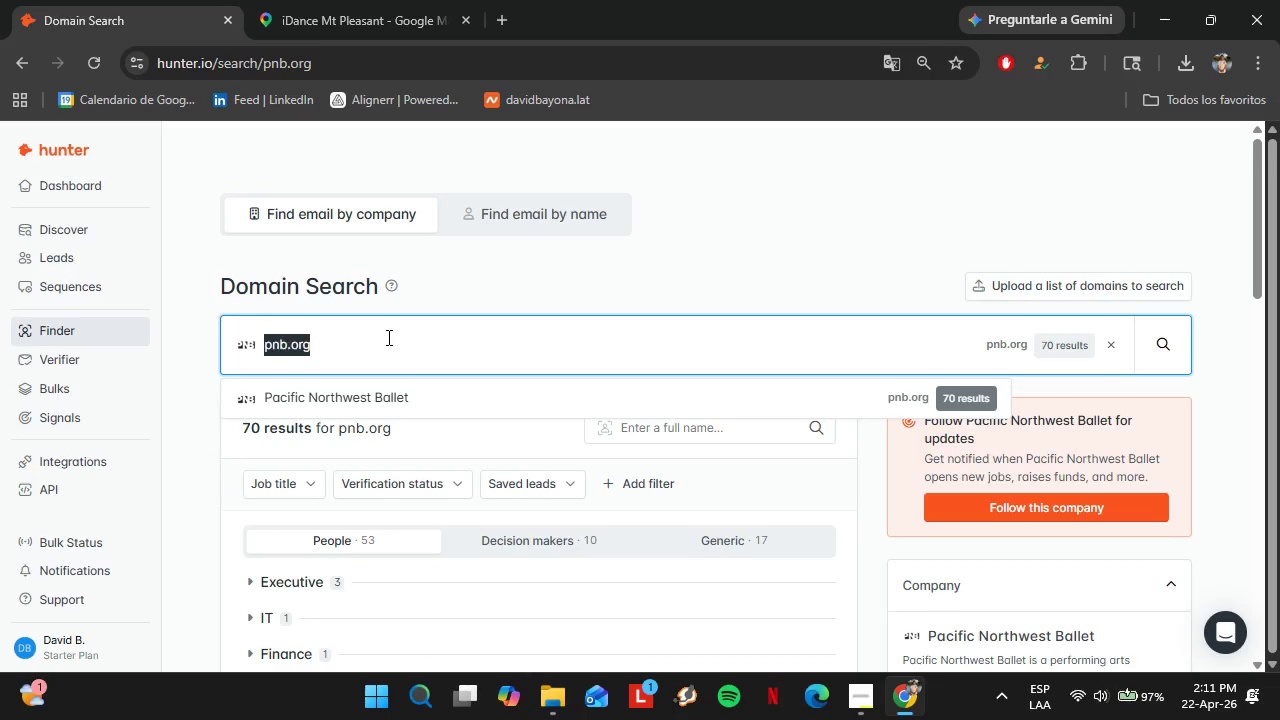 
triple_click([387, 337])
 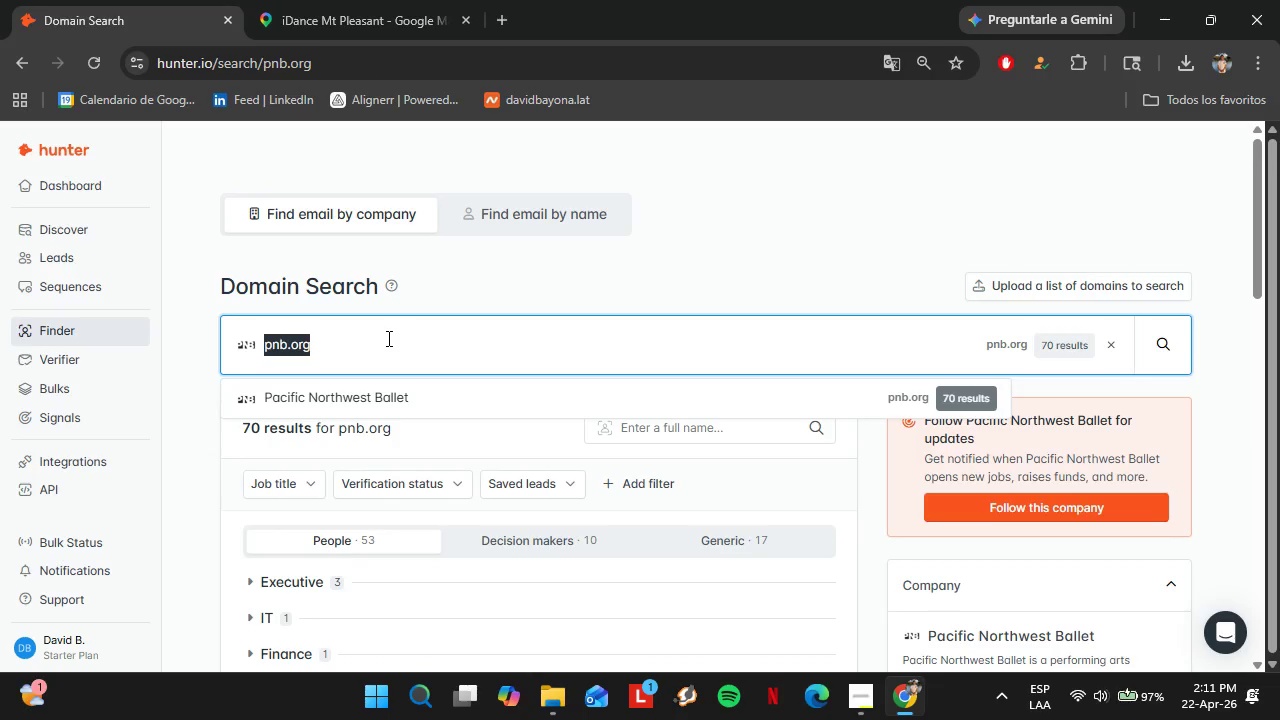 
key(Control+V)
 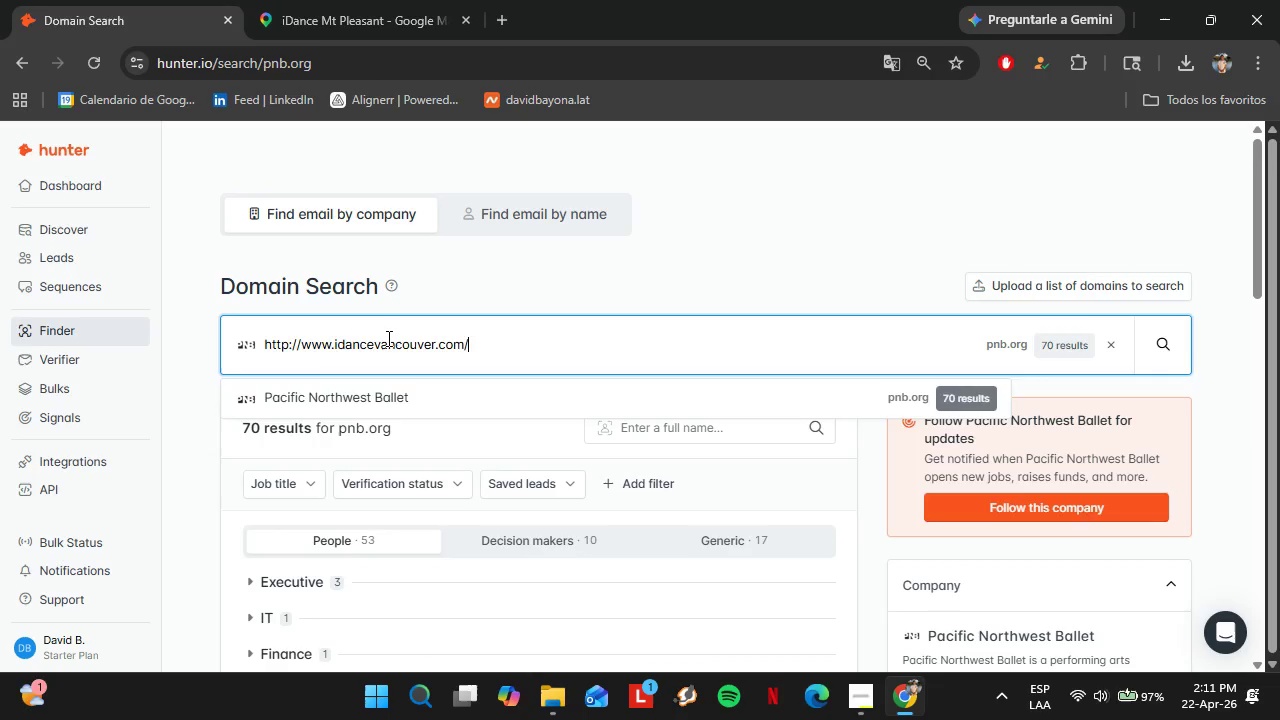 
key(Enter)
 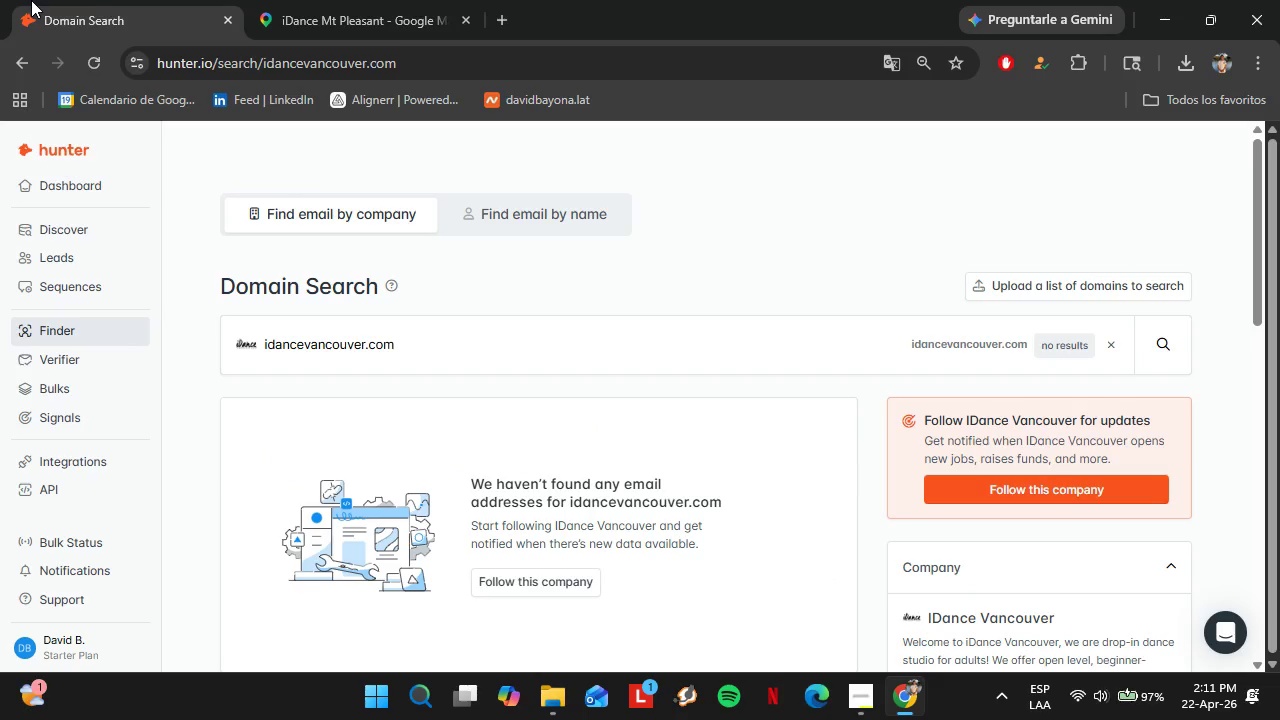 
left_click([335, 0])
 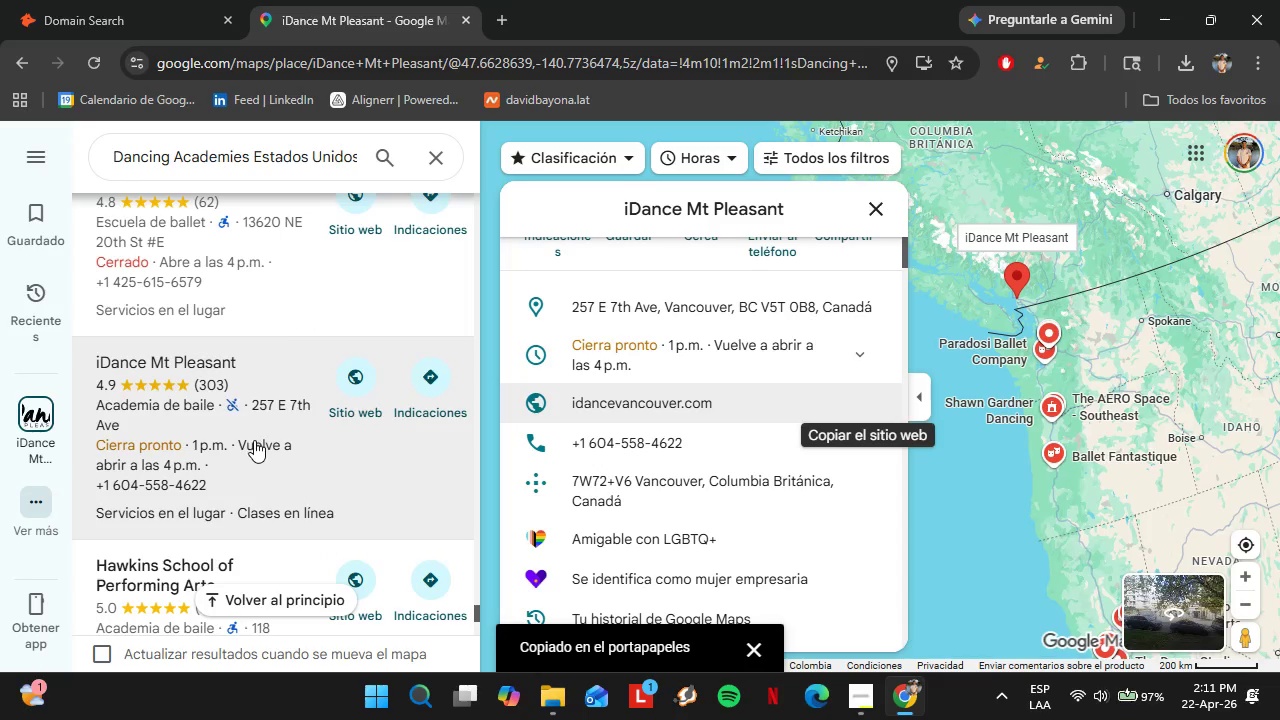 
scroll: coordinate [254, 440], scroll_direction: down, amount: 2.0
 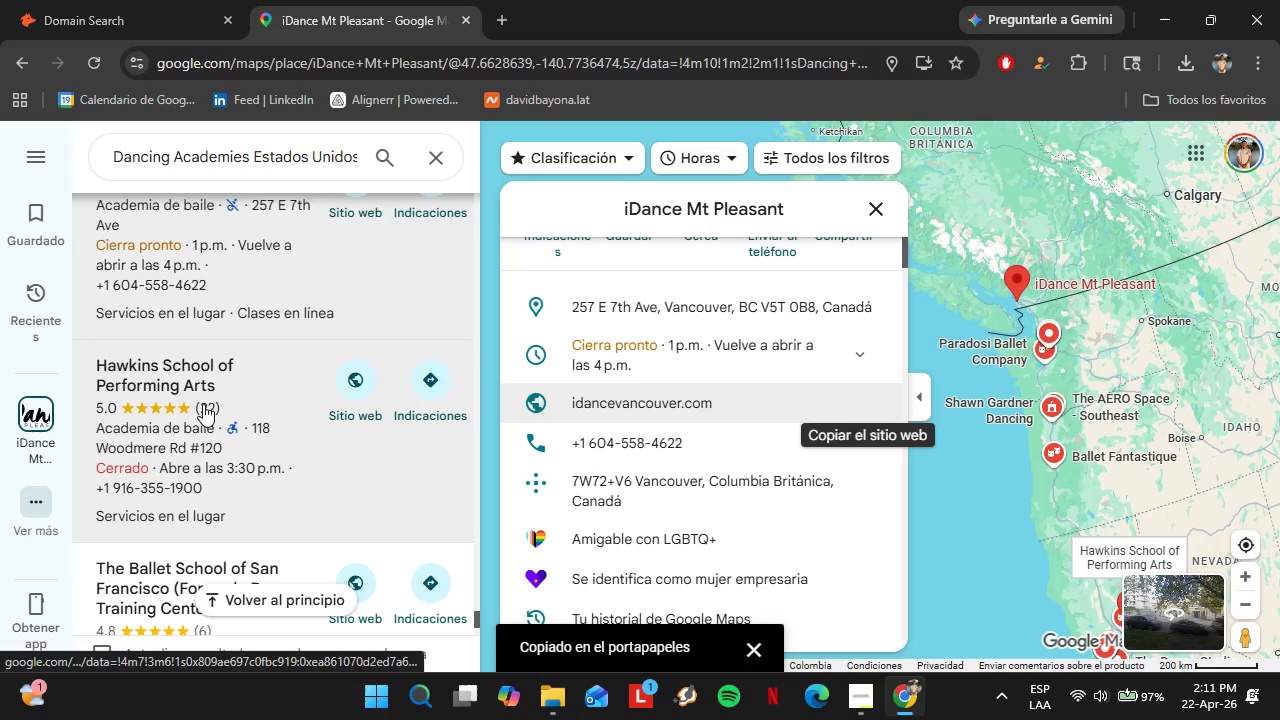 
left_click([203, 403])
 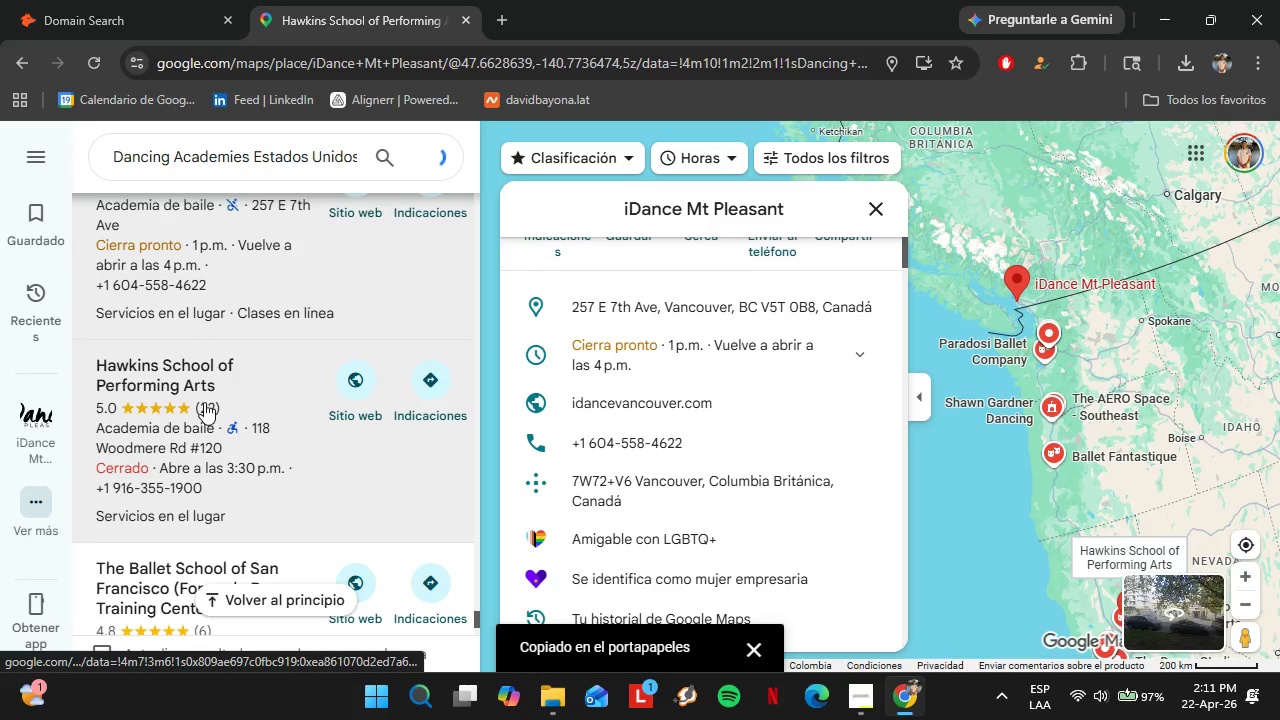 
scroll: coordinate [204, 410], scroll_direction: down, amount: 7.0
 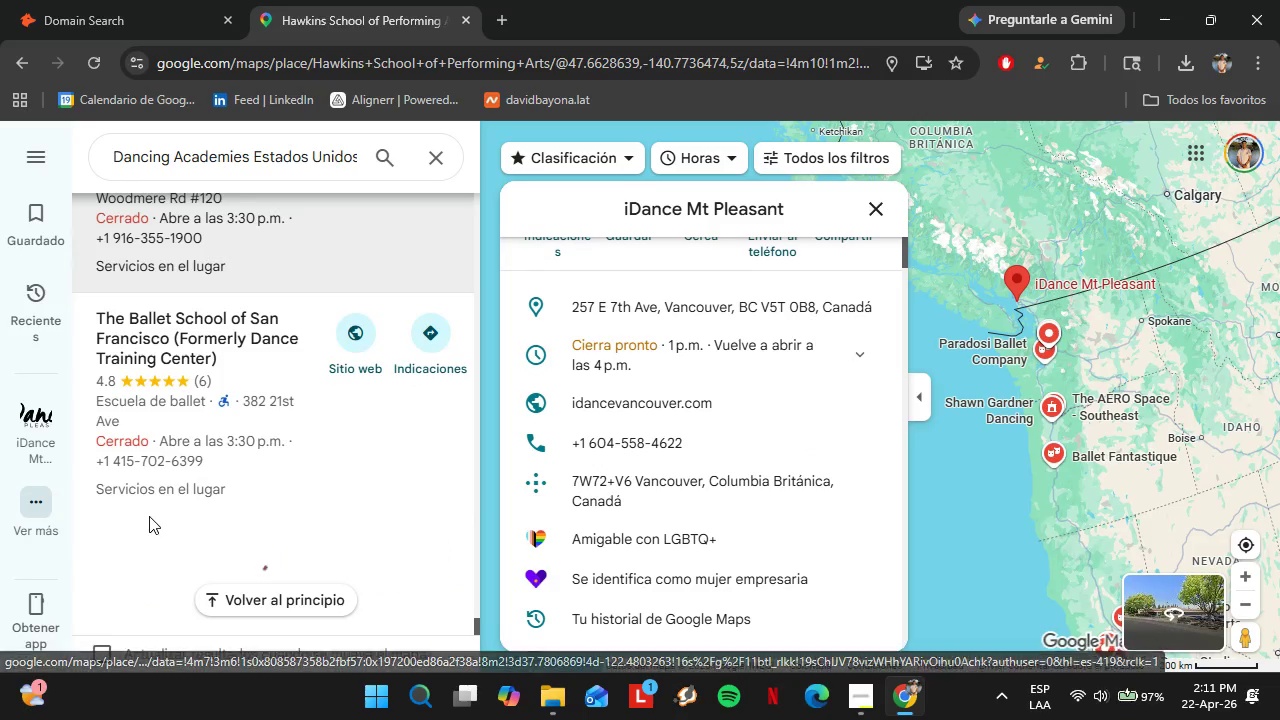 
right_click([149, 516])
 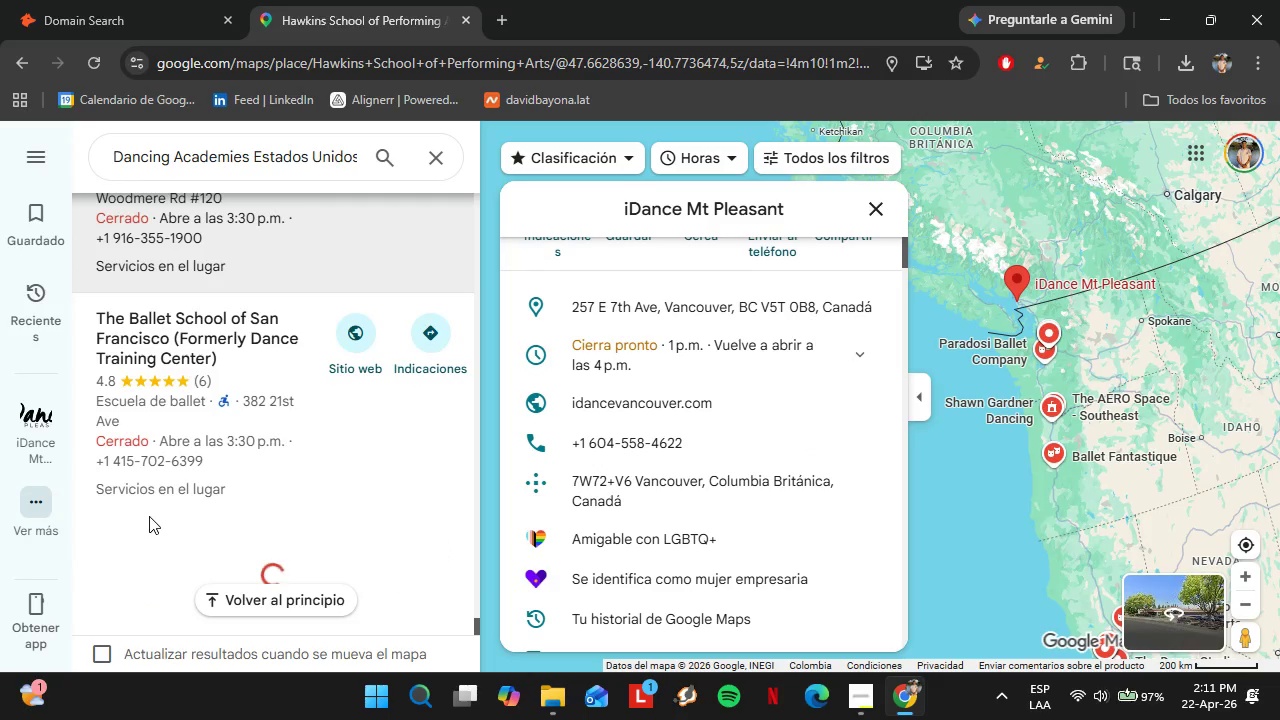 
left_click([149, 516])
 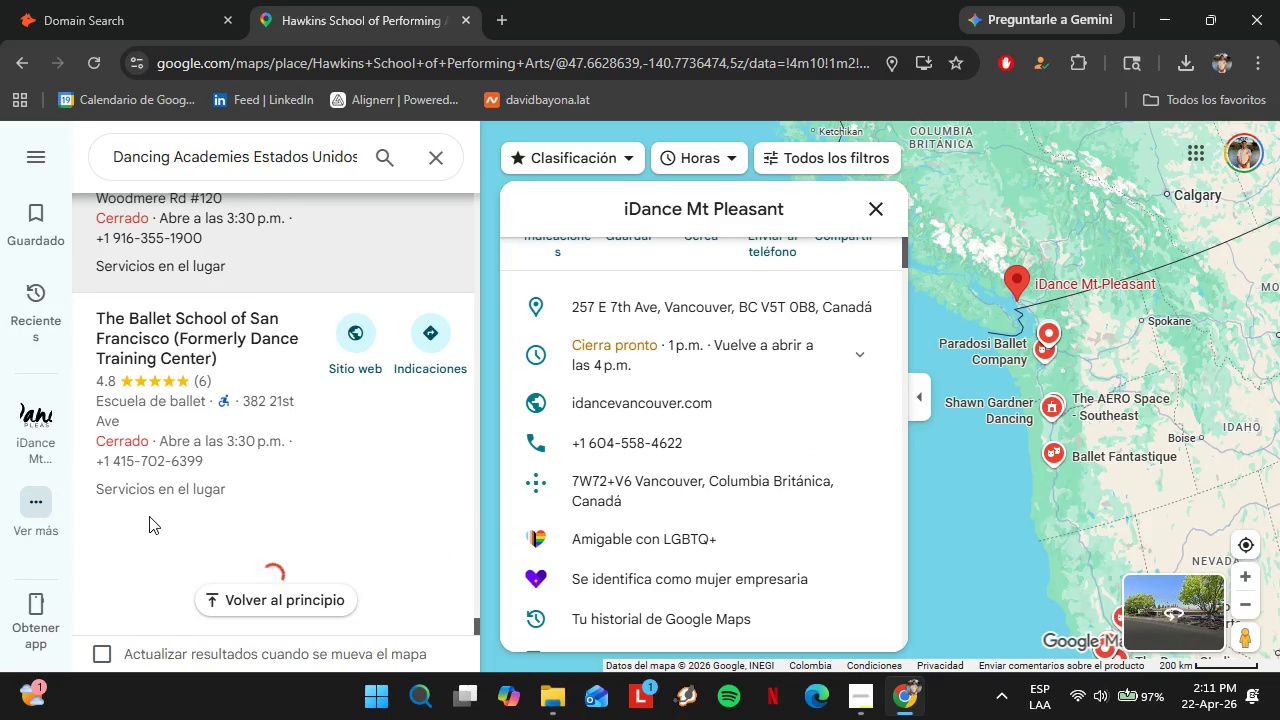 
right_click([149, 516])
 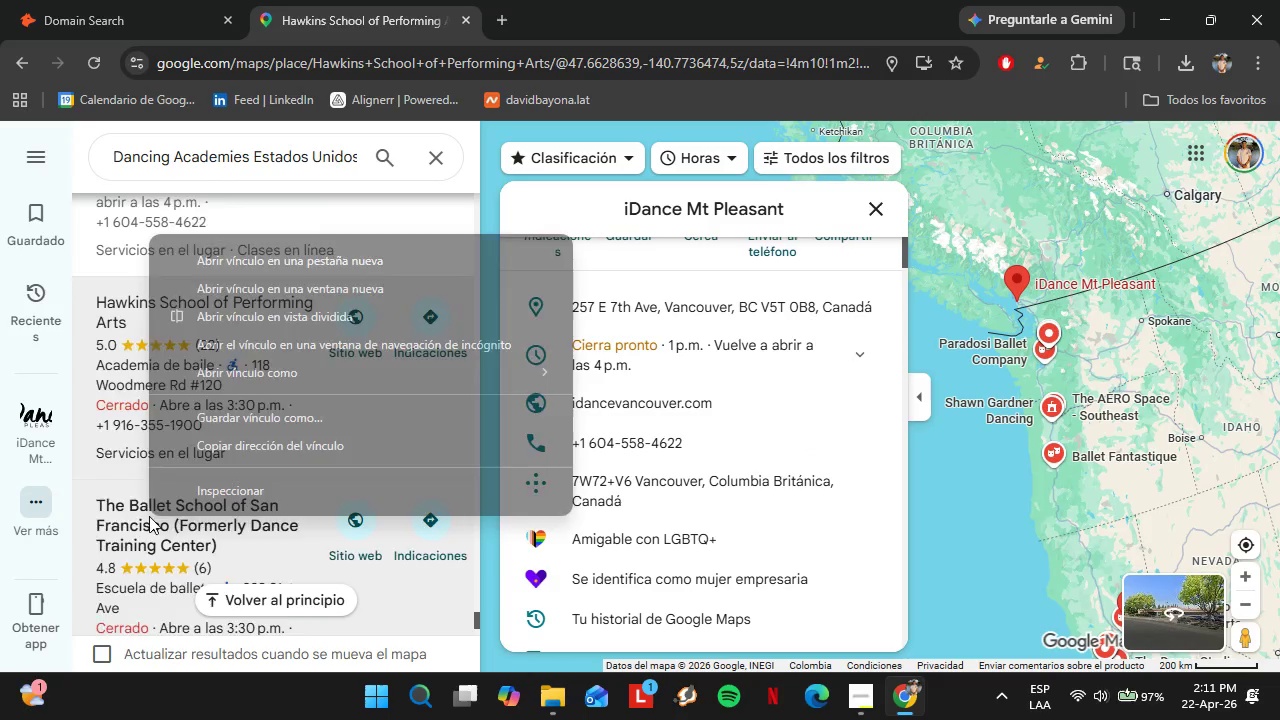 
scroll: coordinate [149, 517], scroll_direction: up, amount: 1.0
 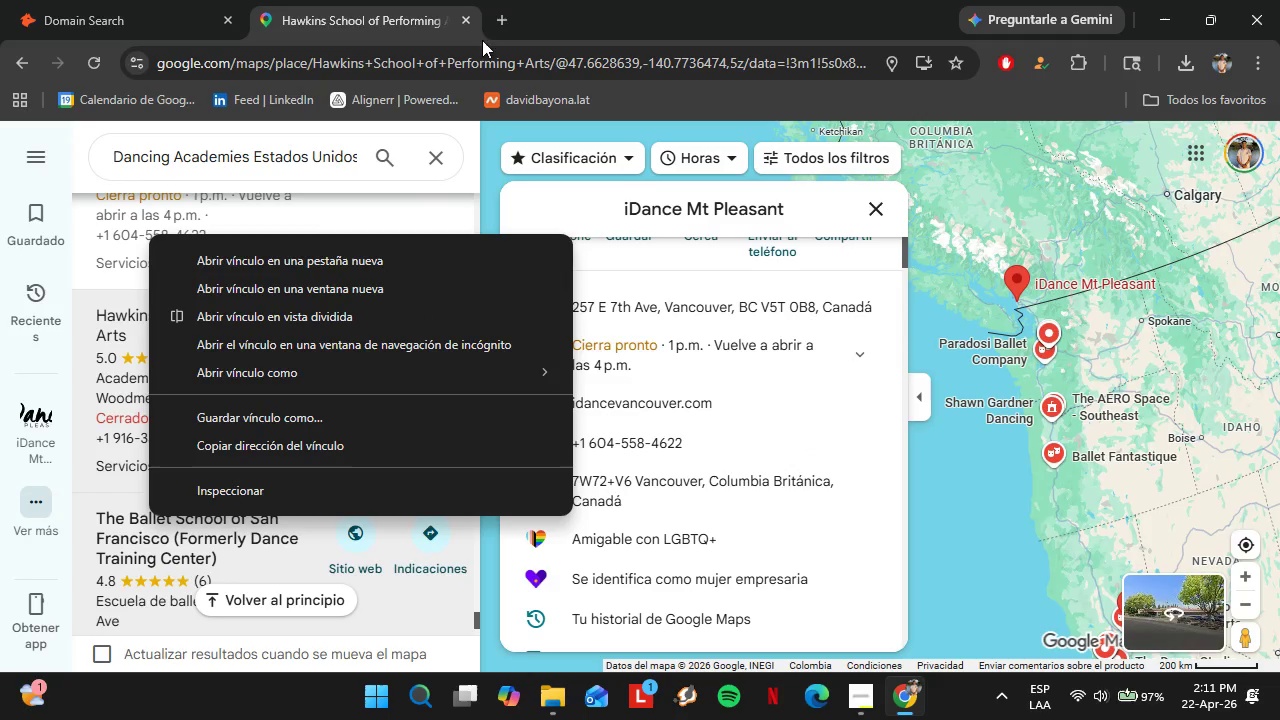 
left_click([548, 15])
 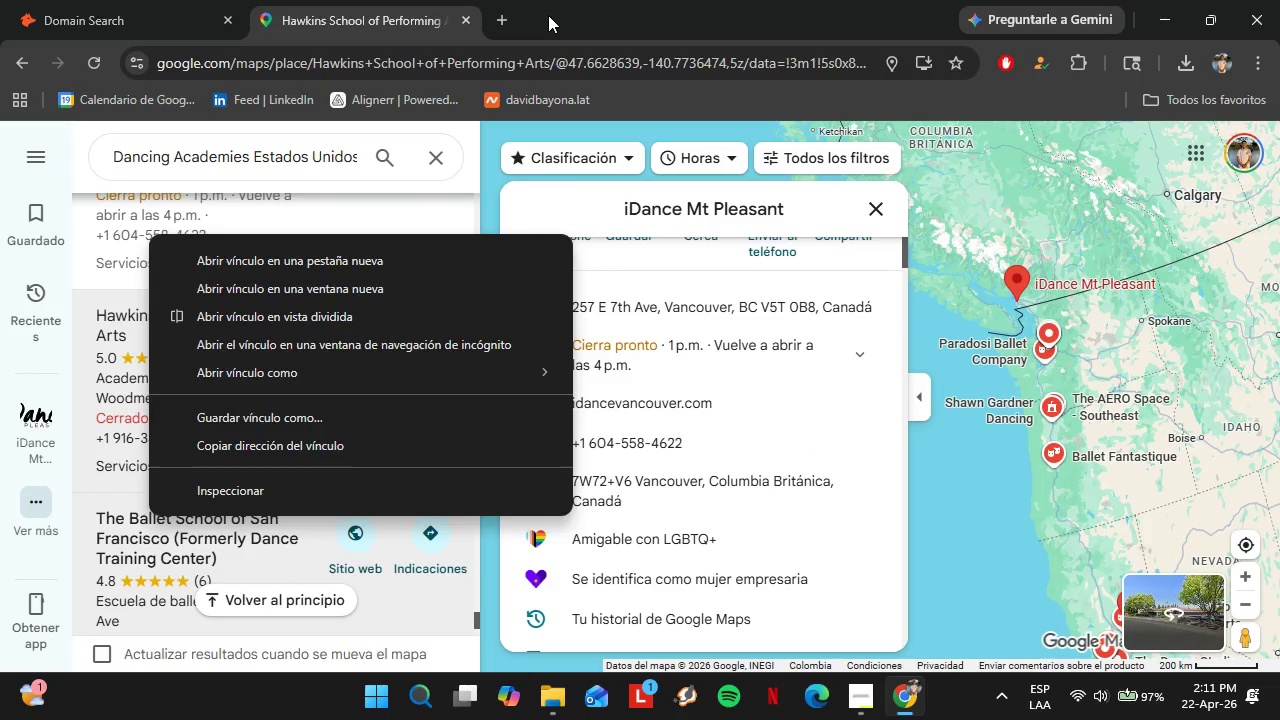 
scroll: coordinate [333, 387], scroll_direction: down, amount: 3.0
 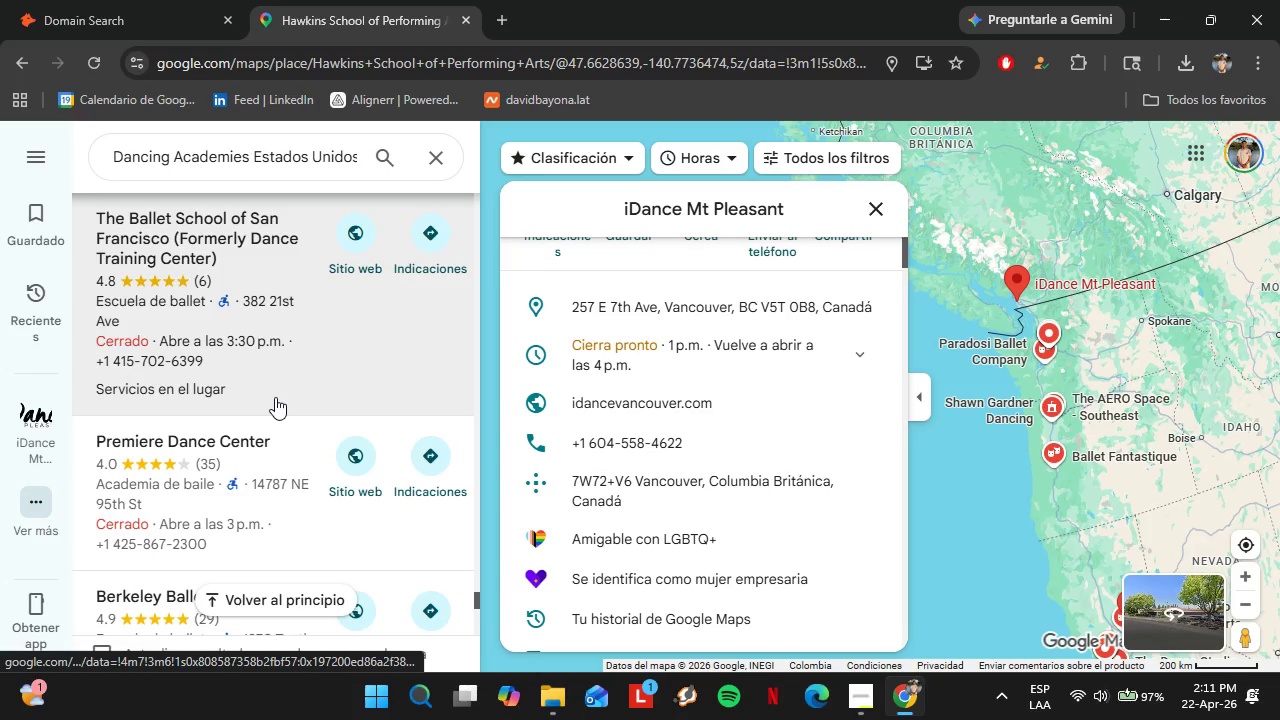 
scroll: coordinate [275, 397], scroll_direction: up, amount: 2.0
 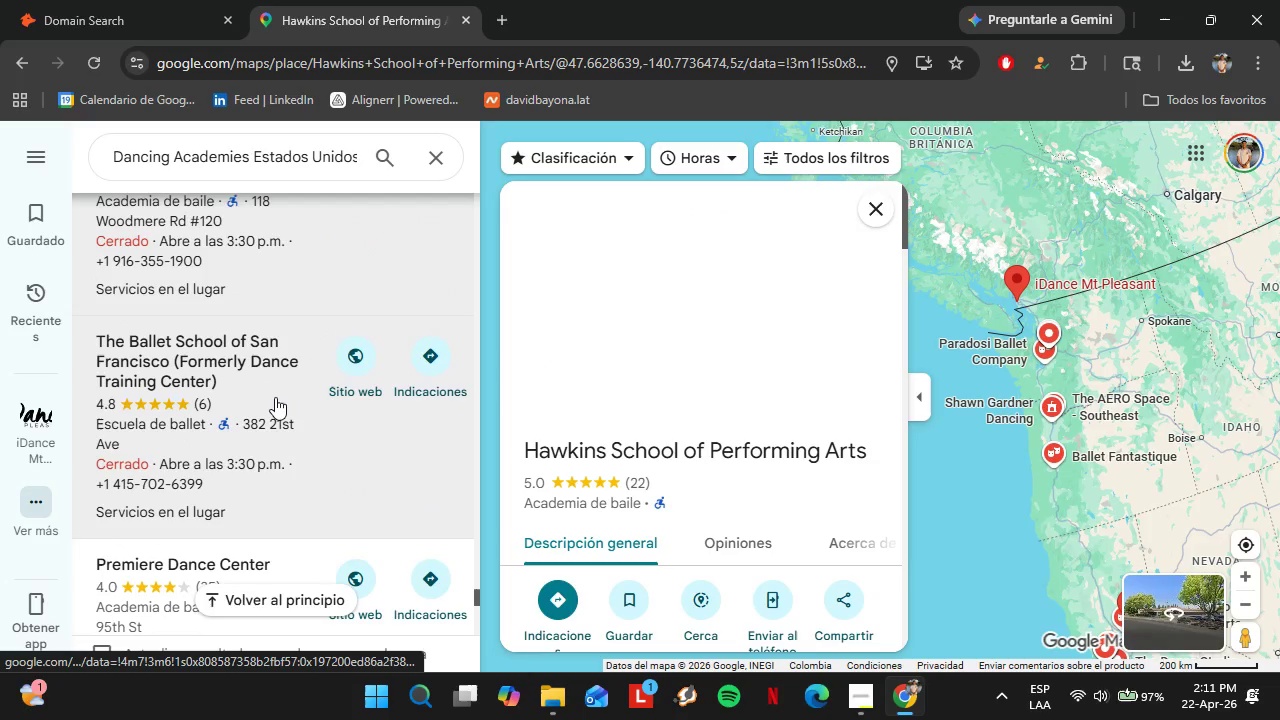 
scroll: coordinate [269, 388], scroll_direction: down, amount: 5.0
 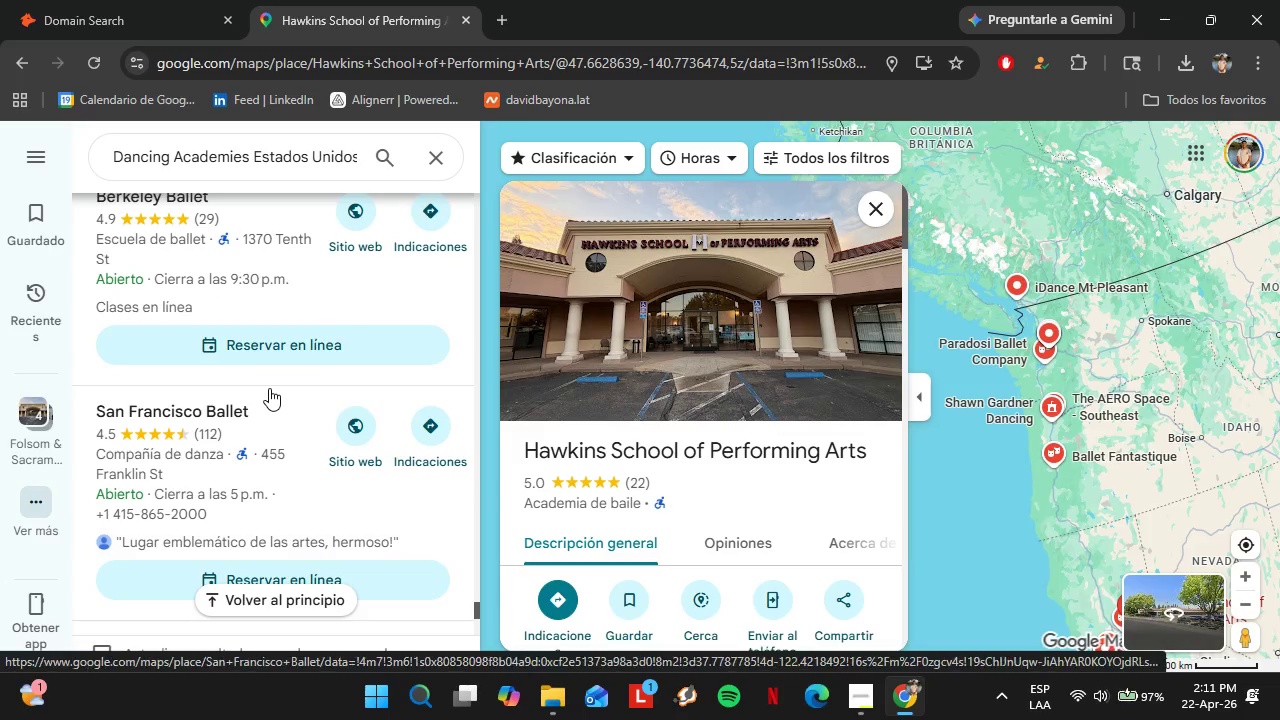 
scroll: coordinate [269, 388], scroll_direction: none, amount: 0.0
 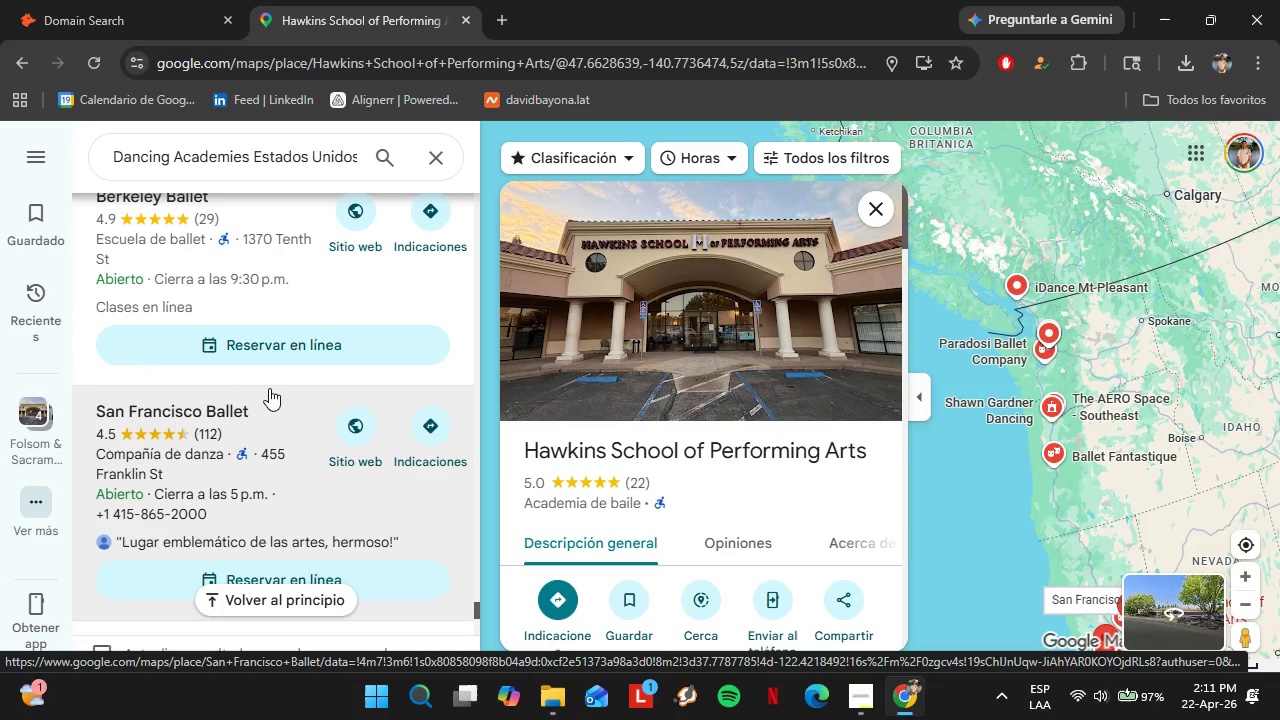 
scroll: coordinate [269, 388], scroll_direction: down, amount: 1.0
 